 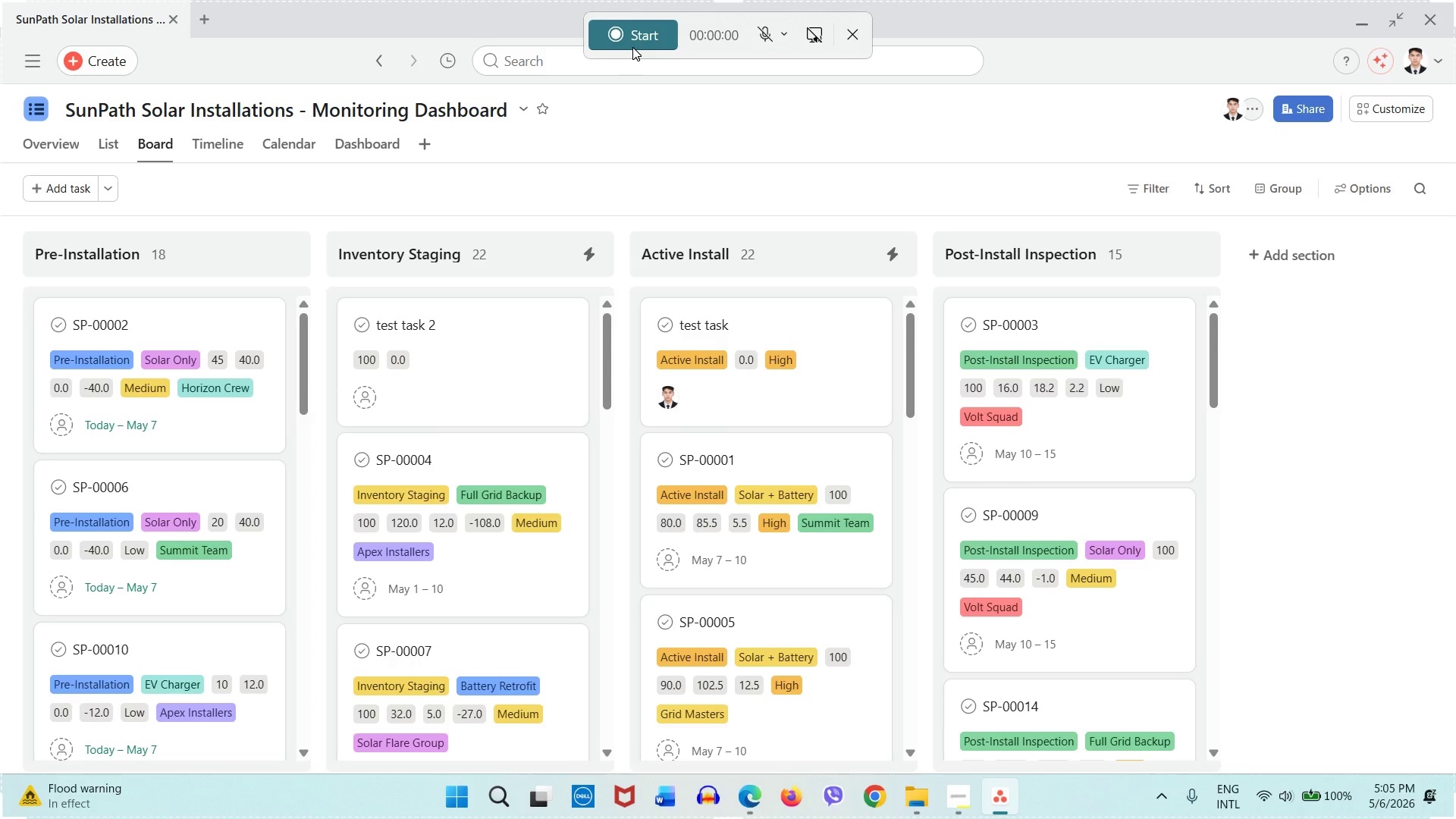 
left_click([623, 35])
 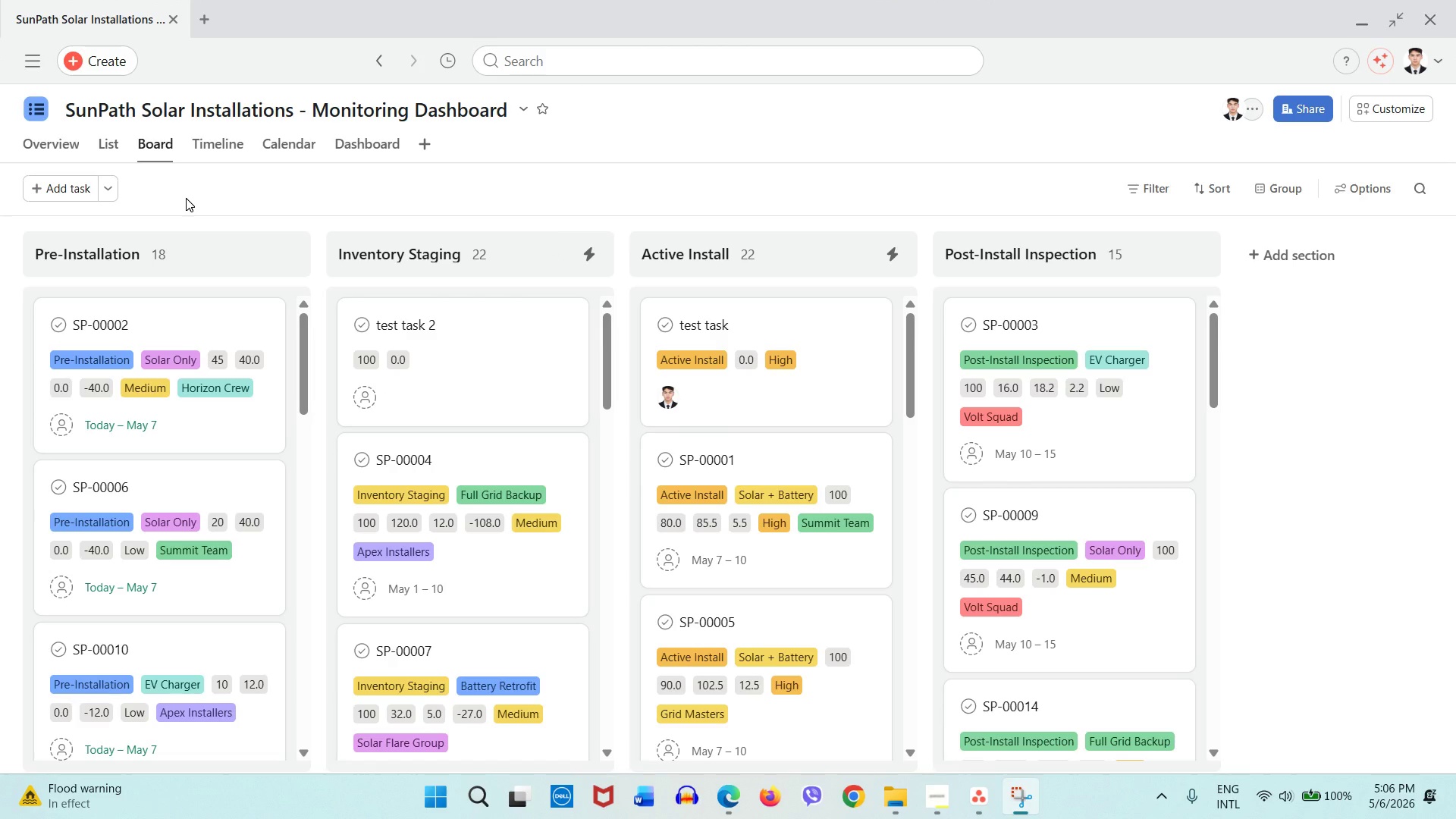 
wait(6.0)
 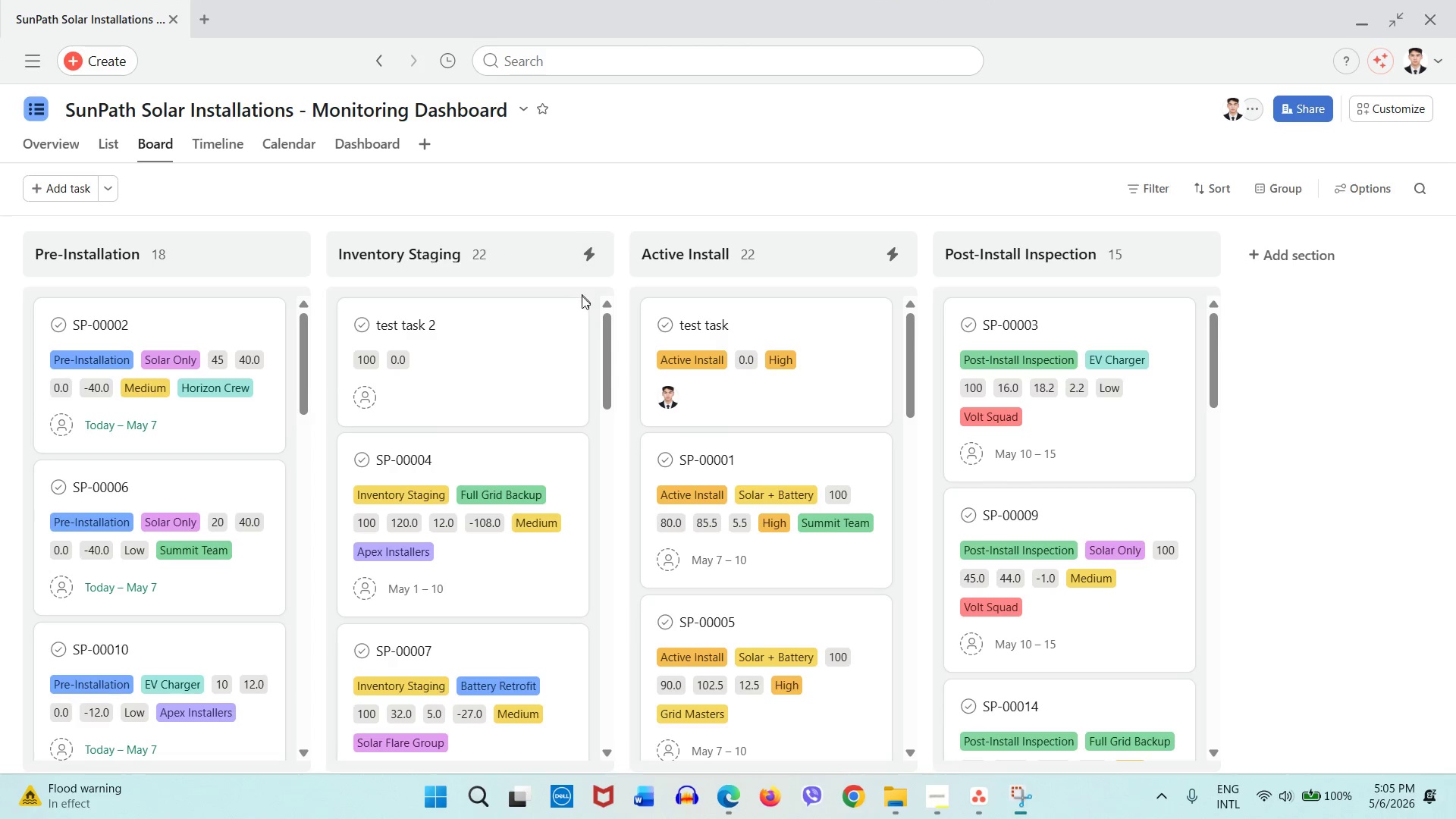 
left_click([68, 187])
 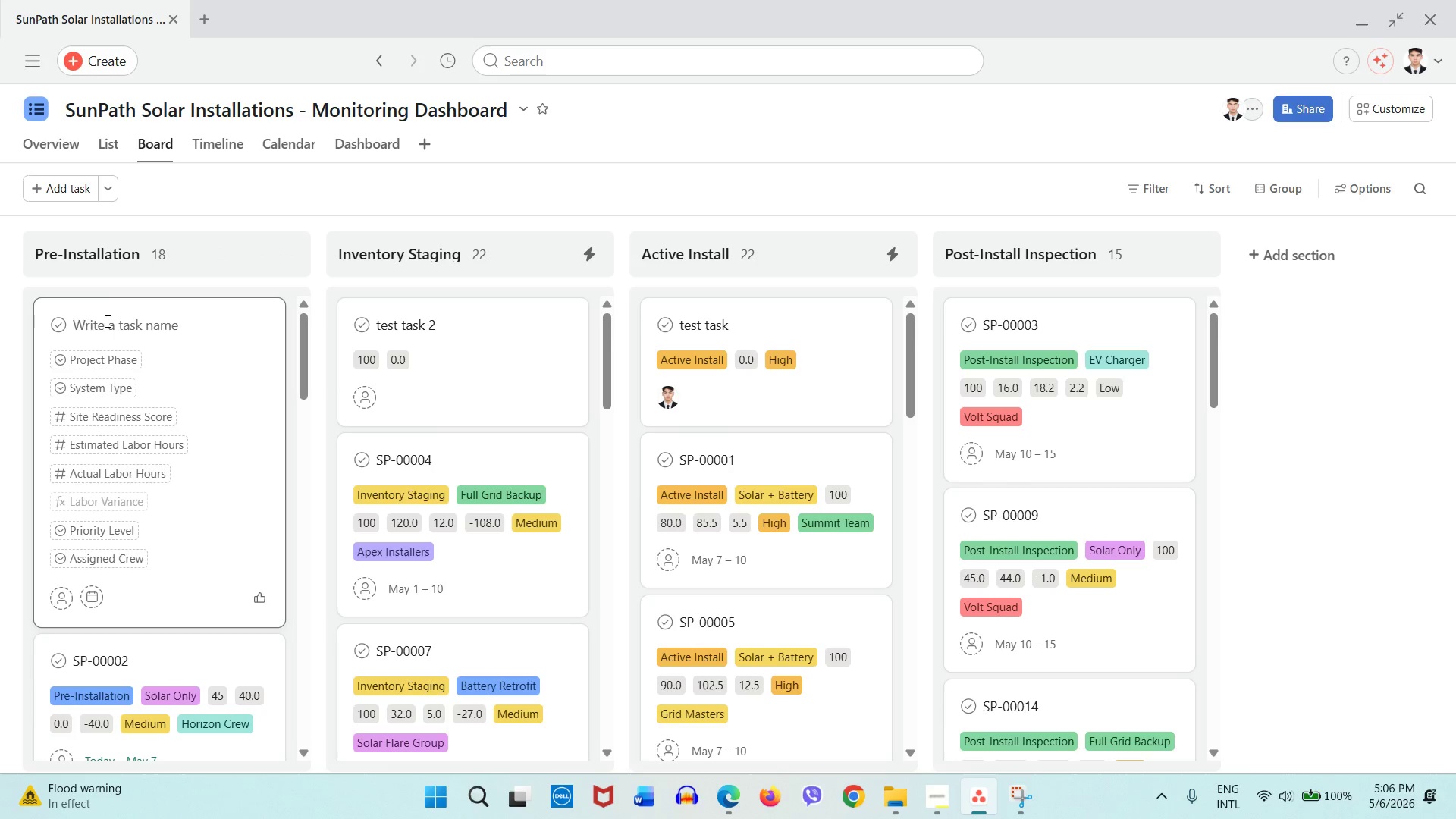 
left_click([106, 321])
 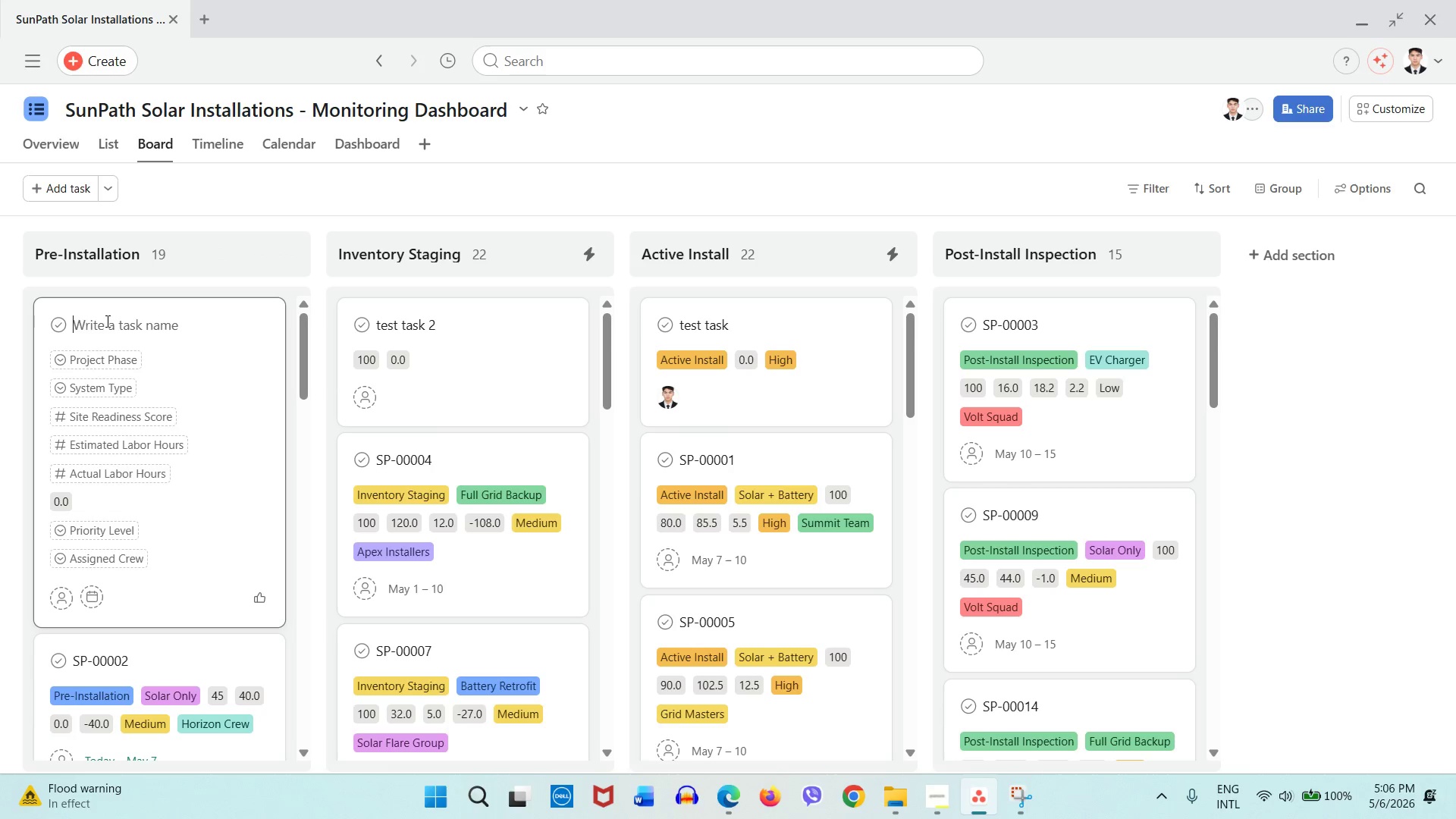 
type(test task 3)
 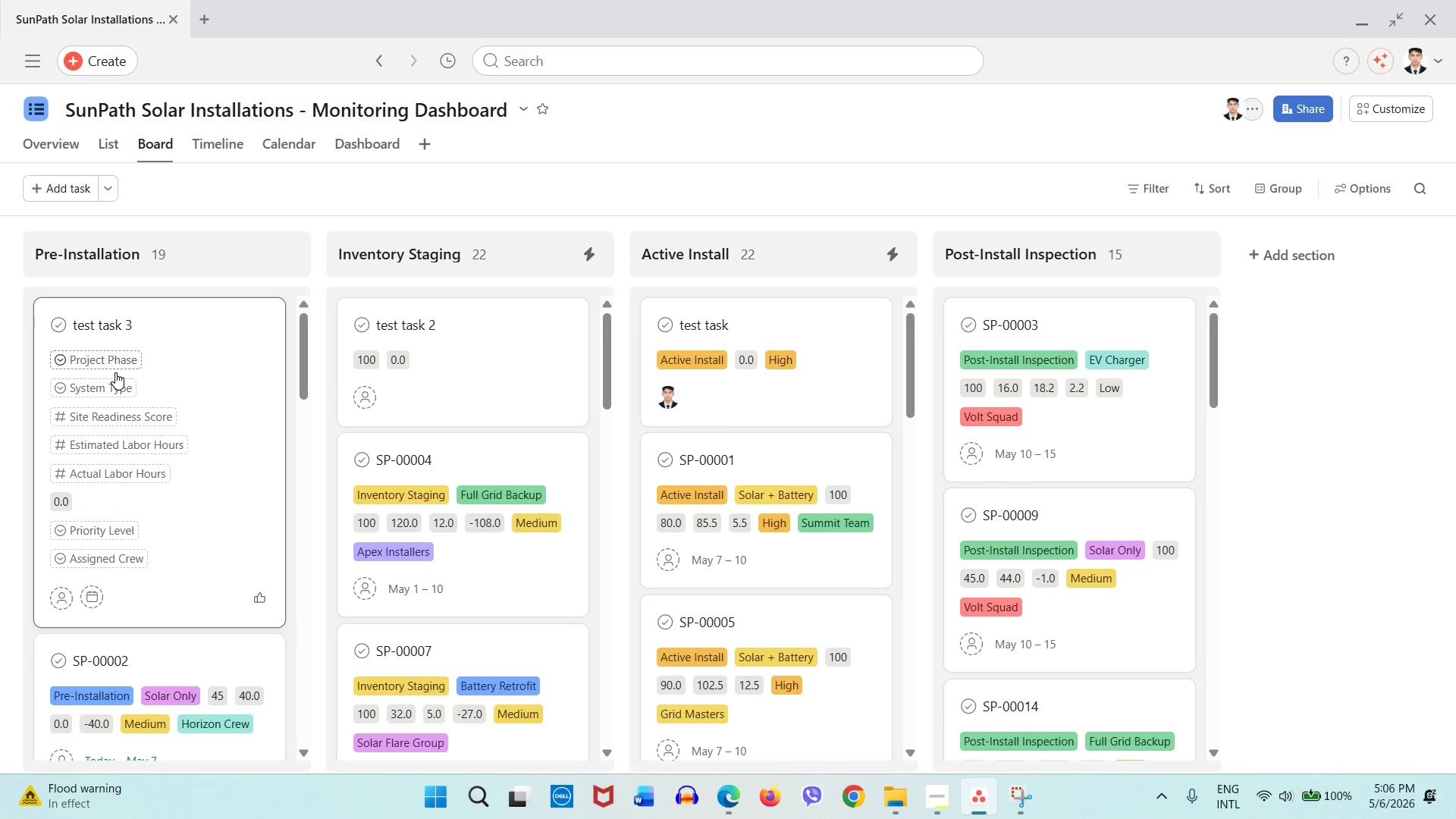 
left_click([121, 362])
 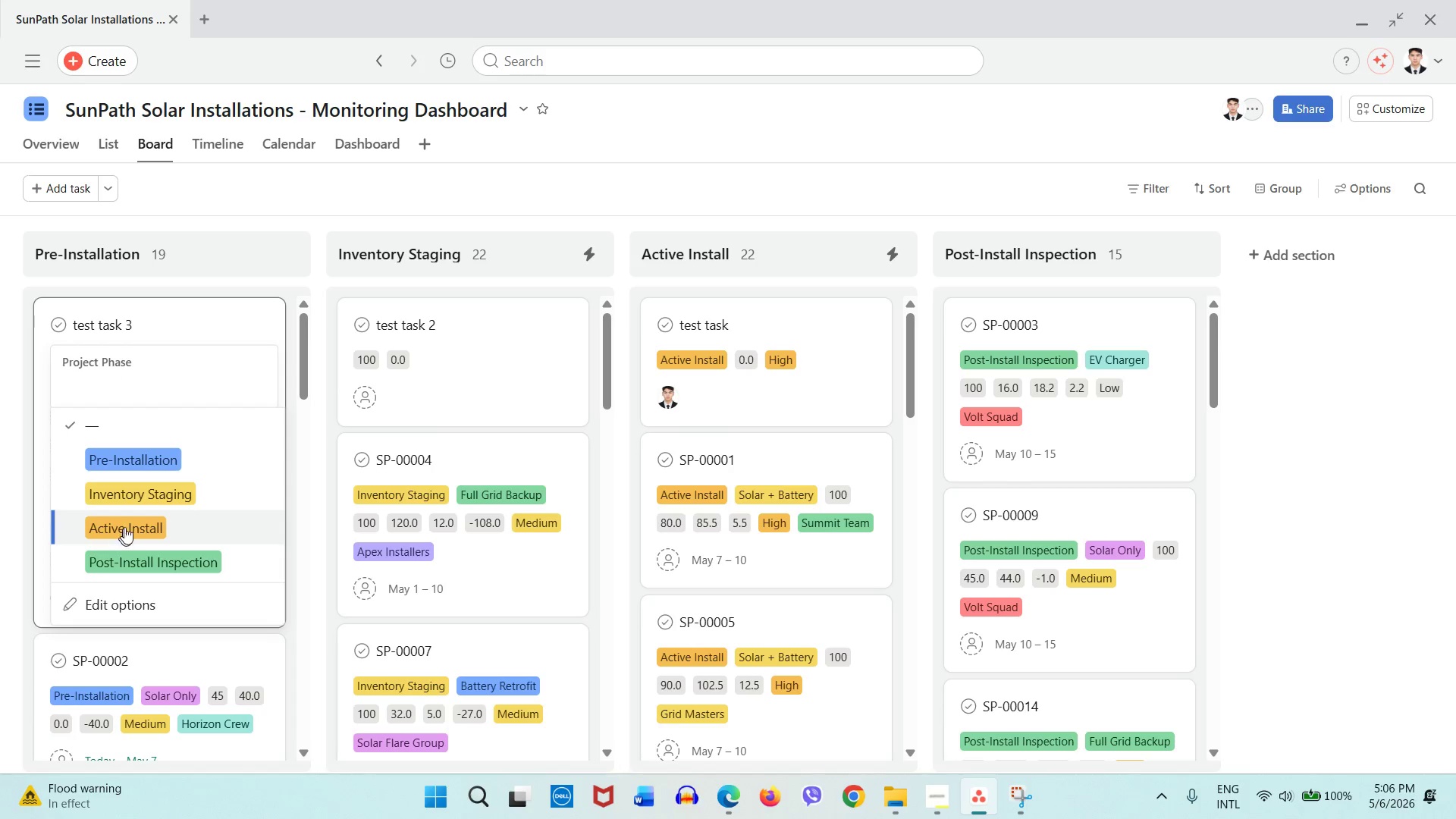 
left_click([126, 524])
 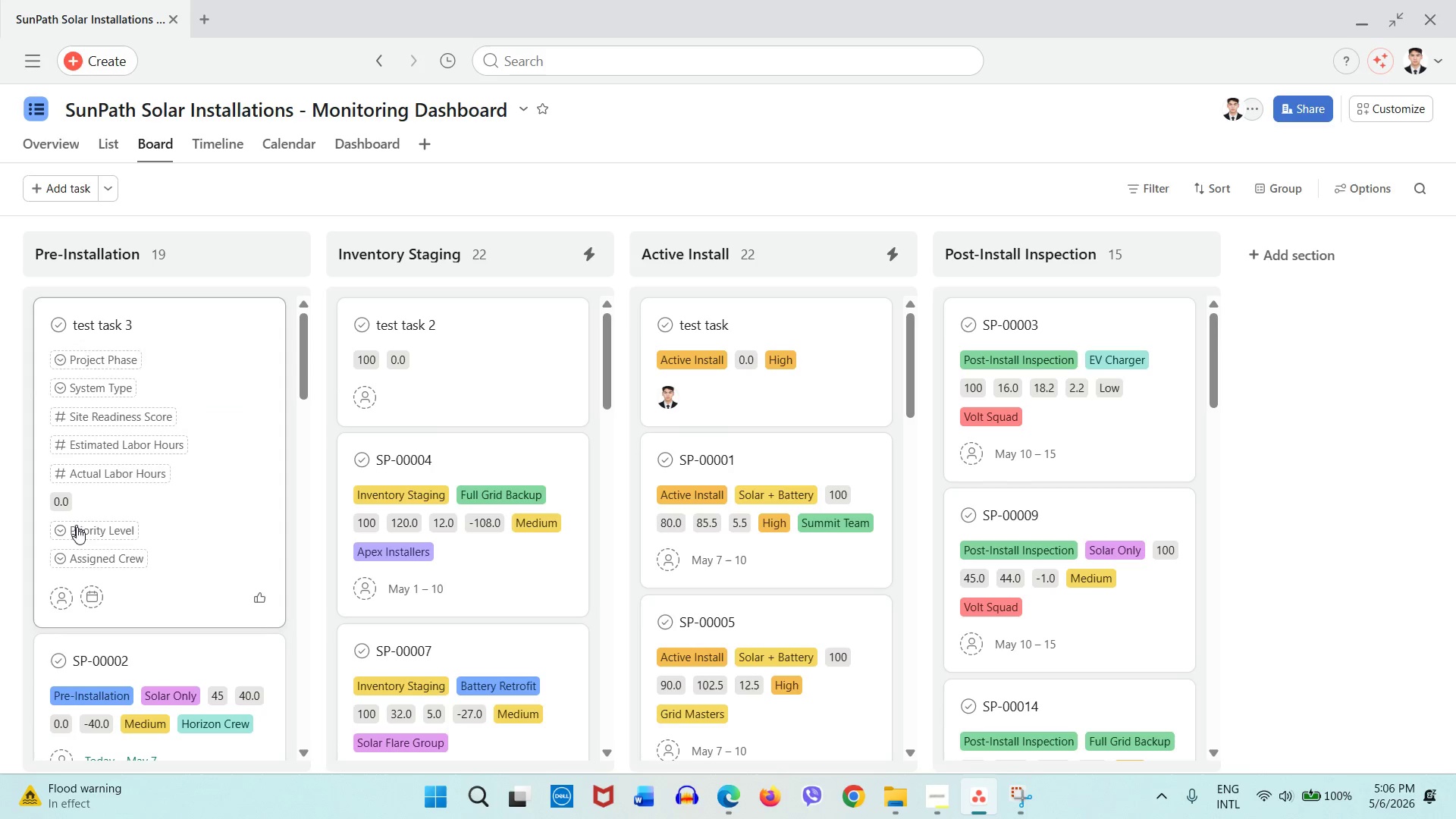 
left_click([78, 532])
 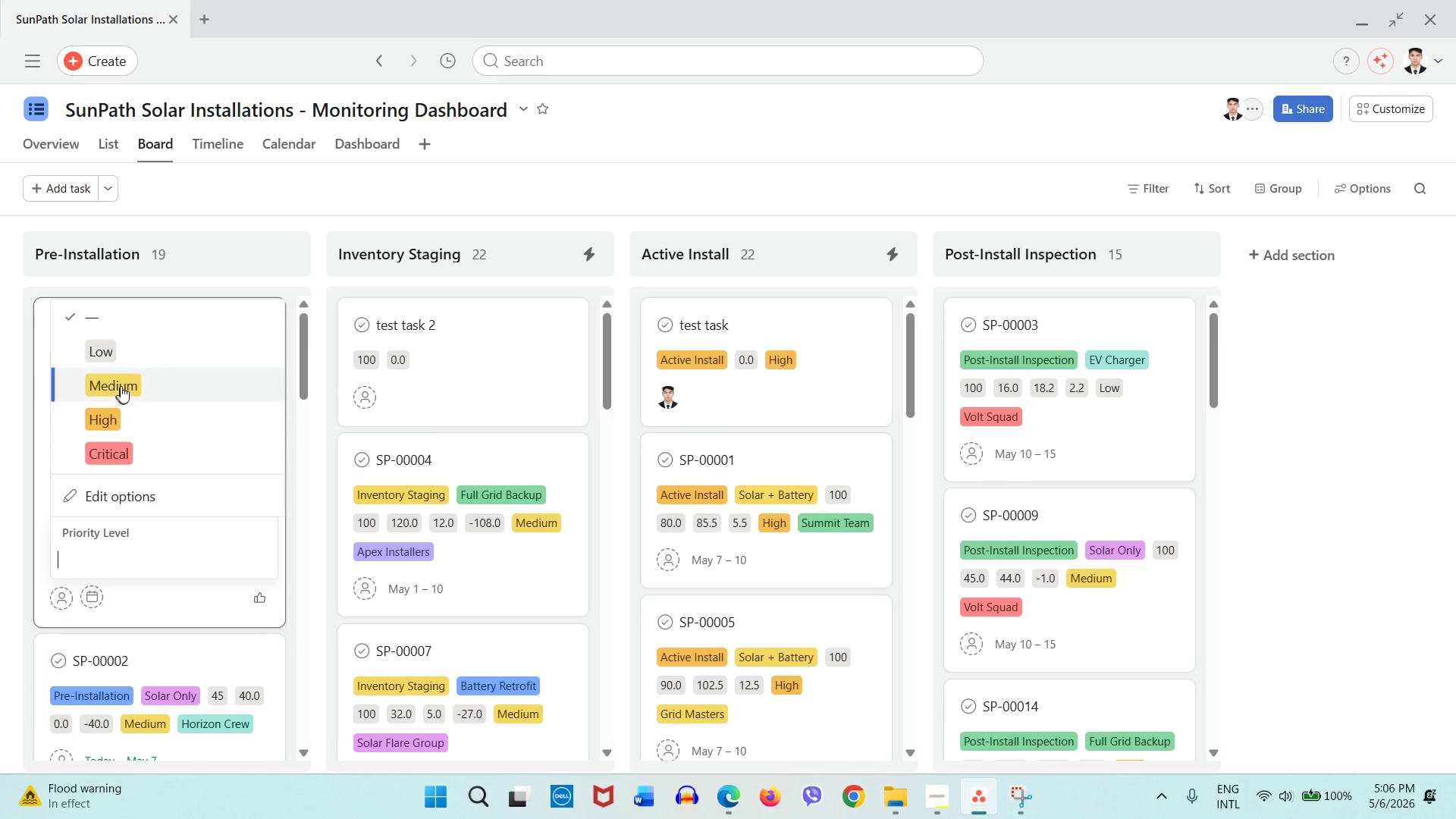 
left_click([123, 354])
 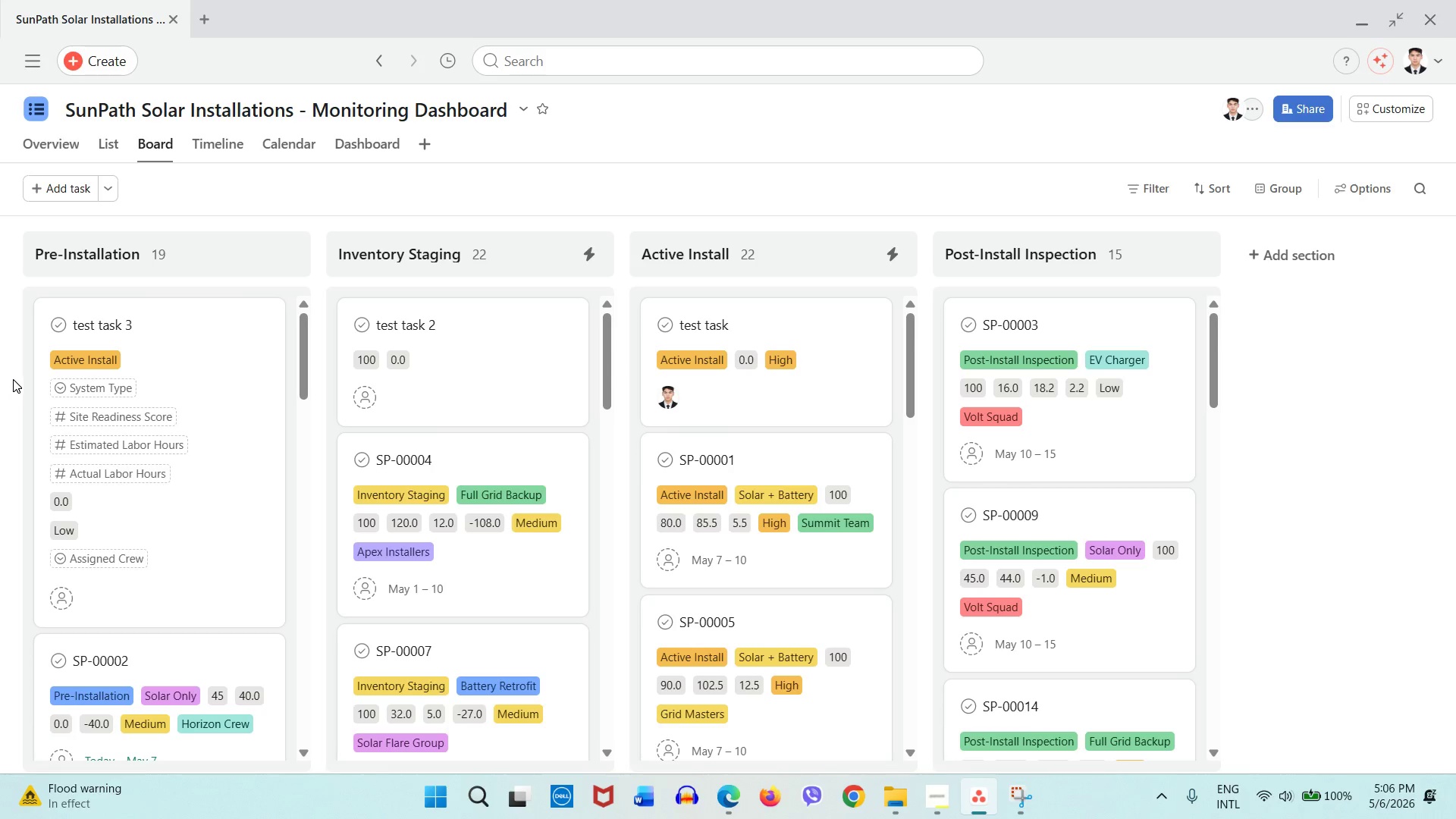 
wait(8.38)
 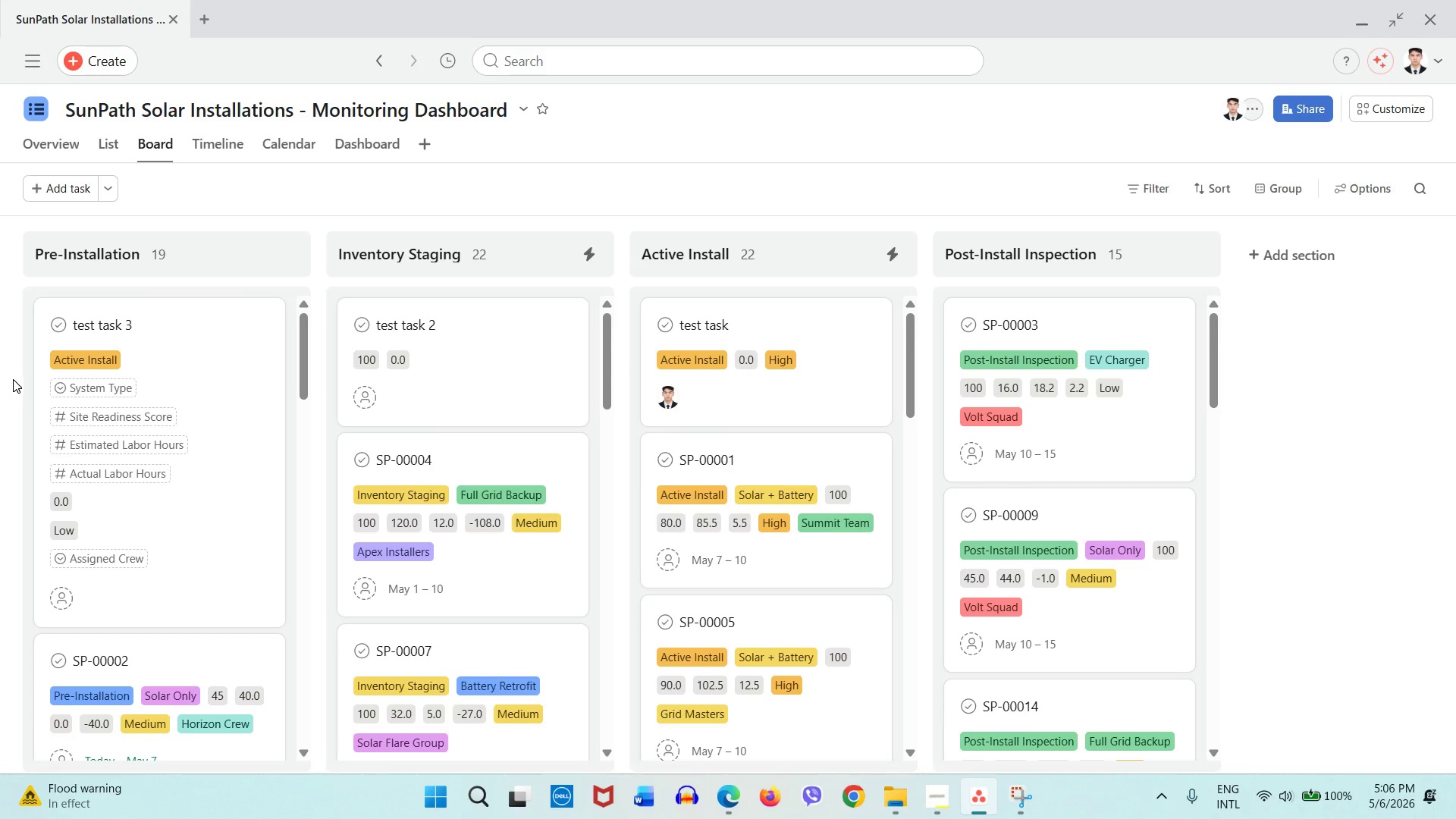 
left_click([28, 358])
 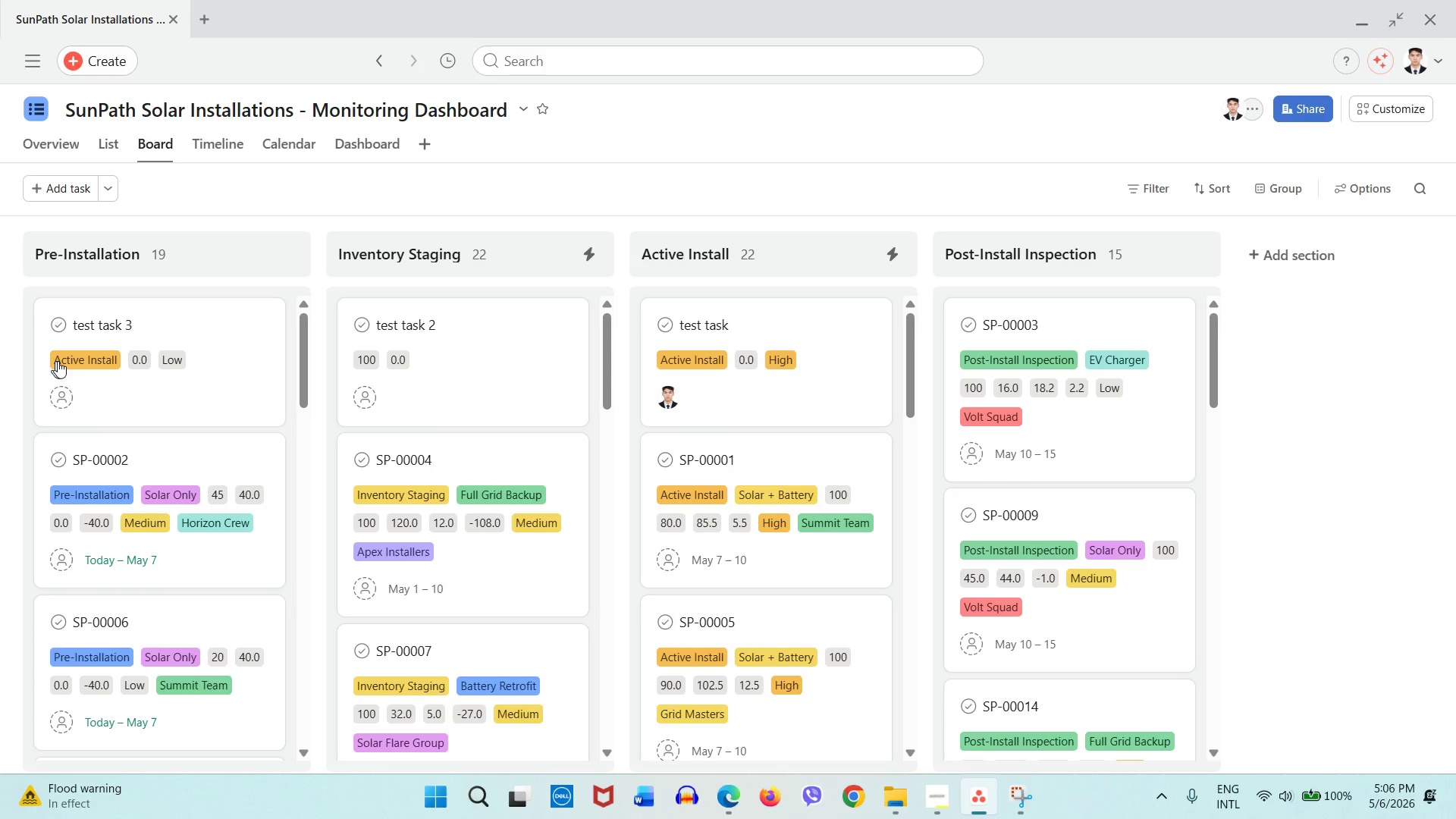 
mouse_move([49, 355])
 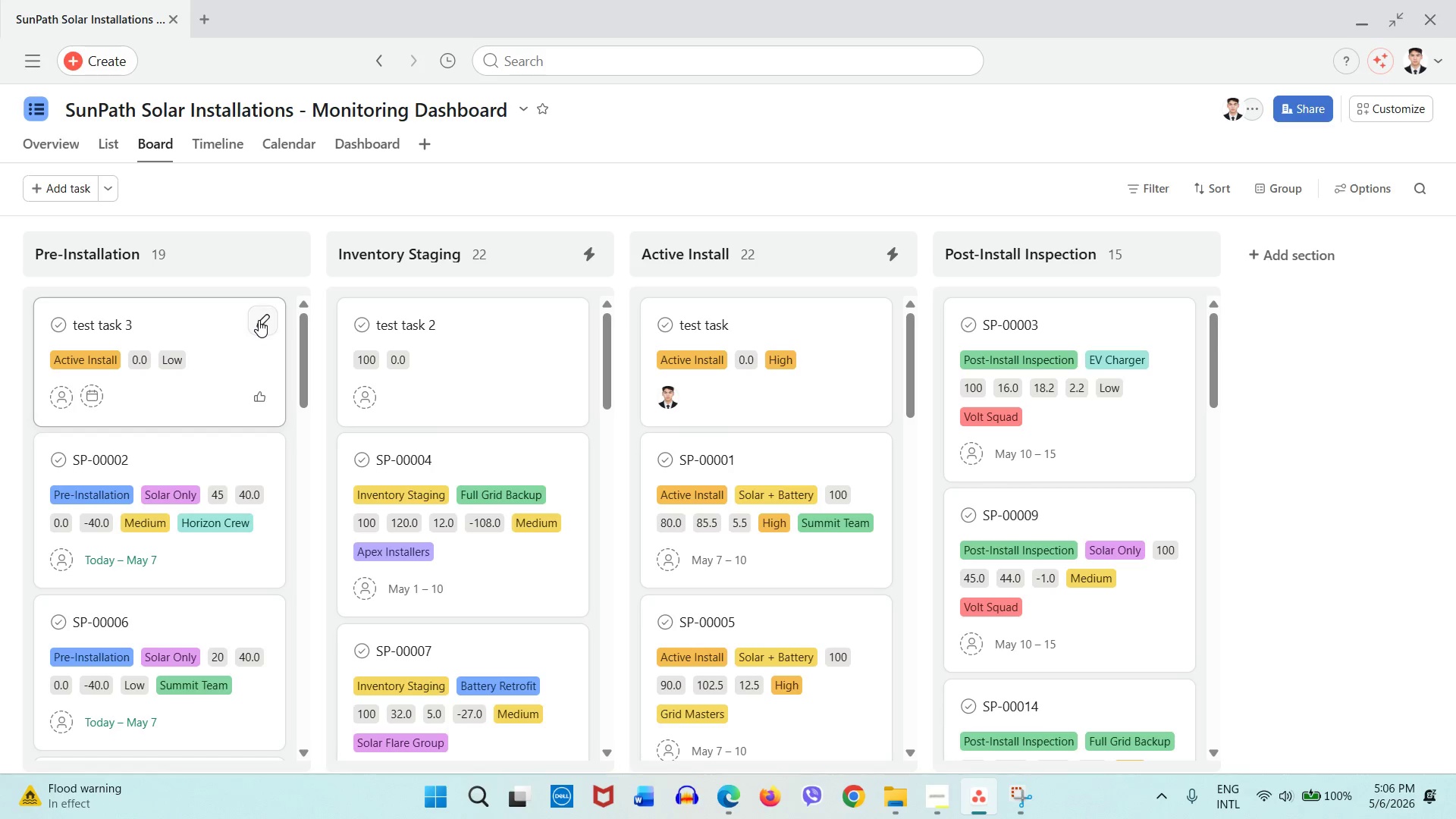 
wait(5.91)
 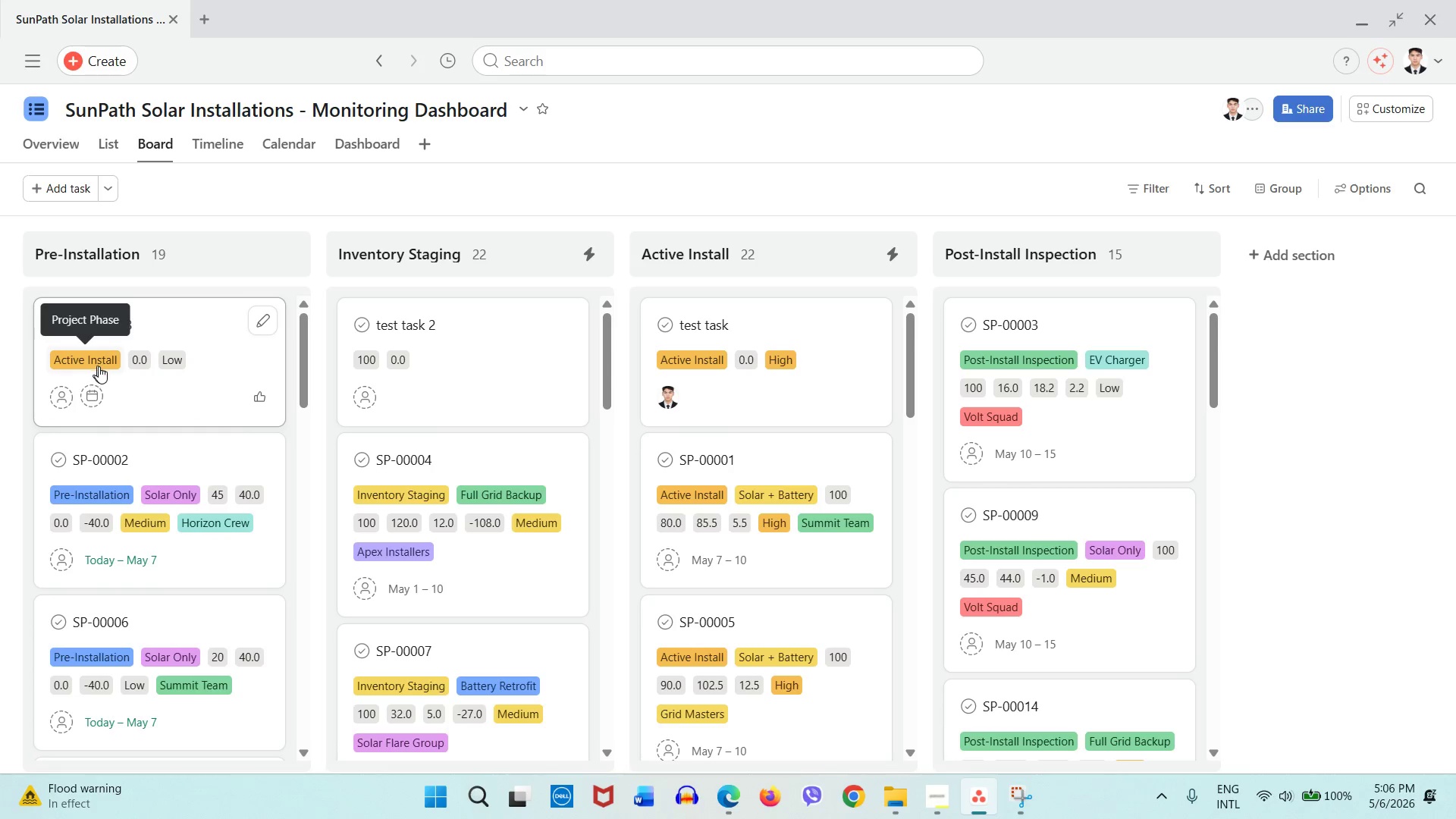 
left_click([260, 325])
 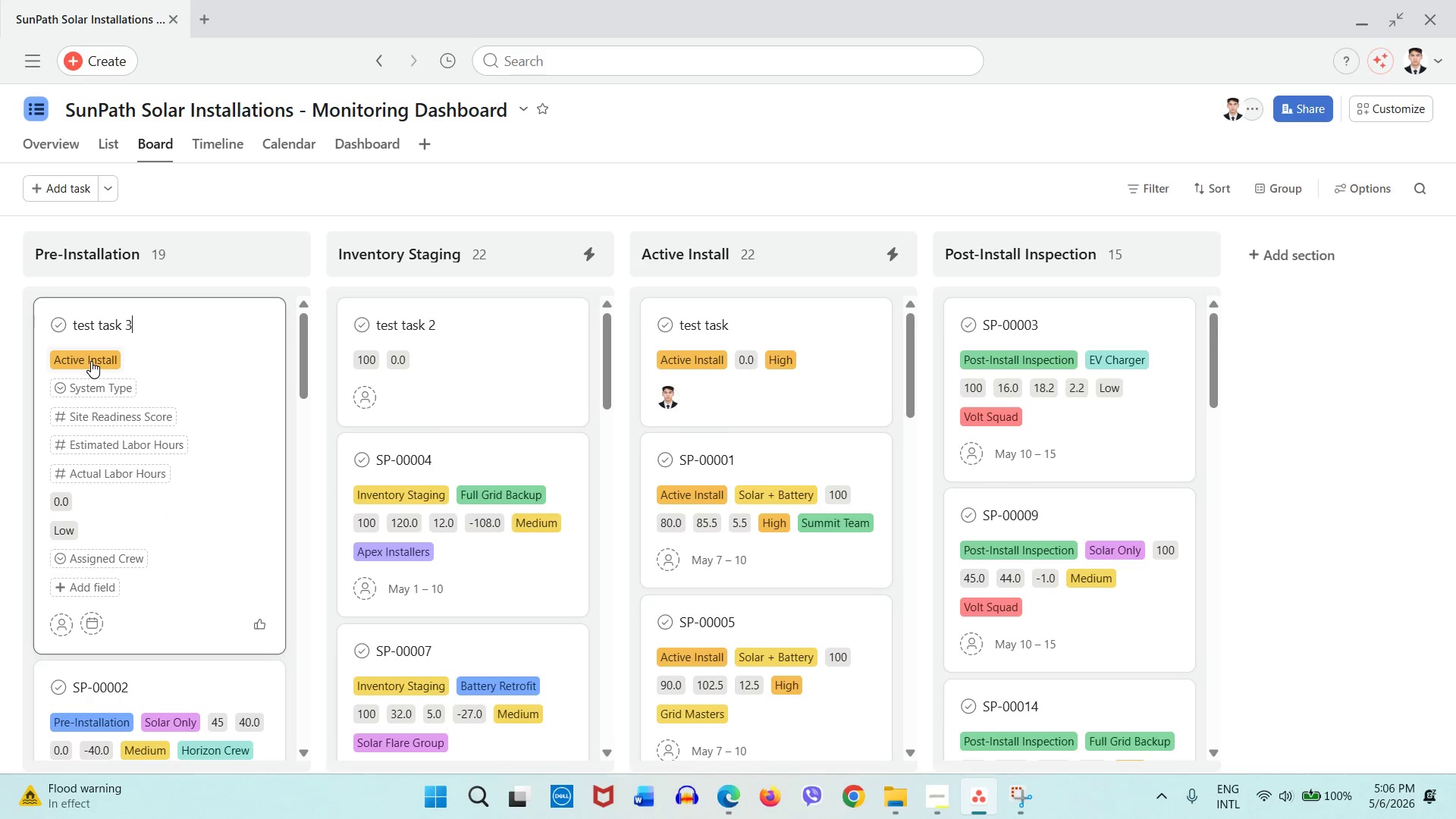 
left_click([91, 361])
 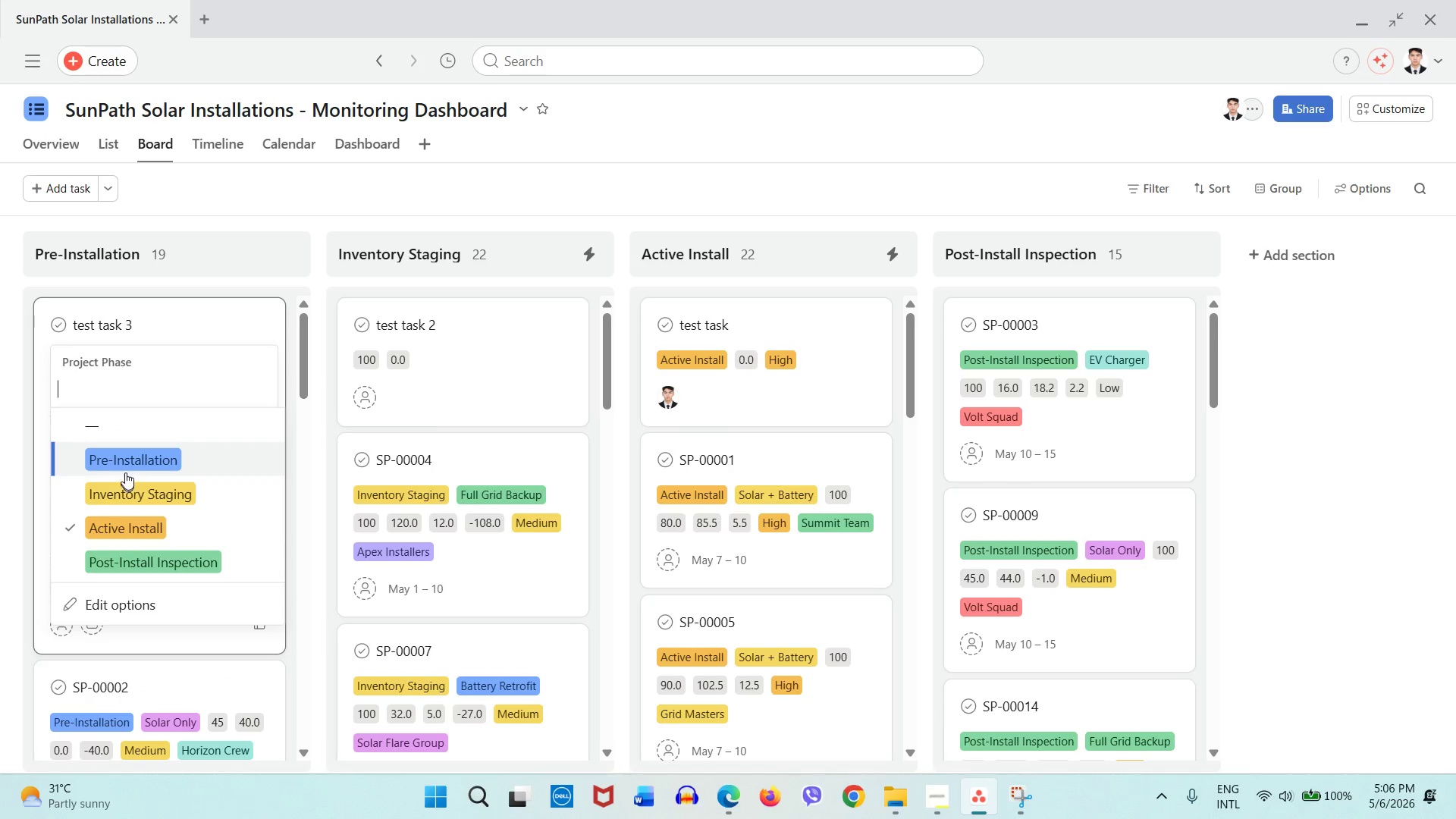 
left_click([126, 462])
 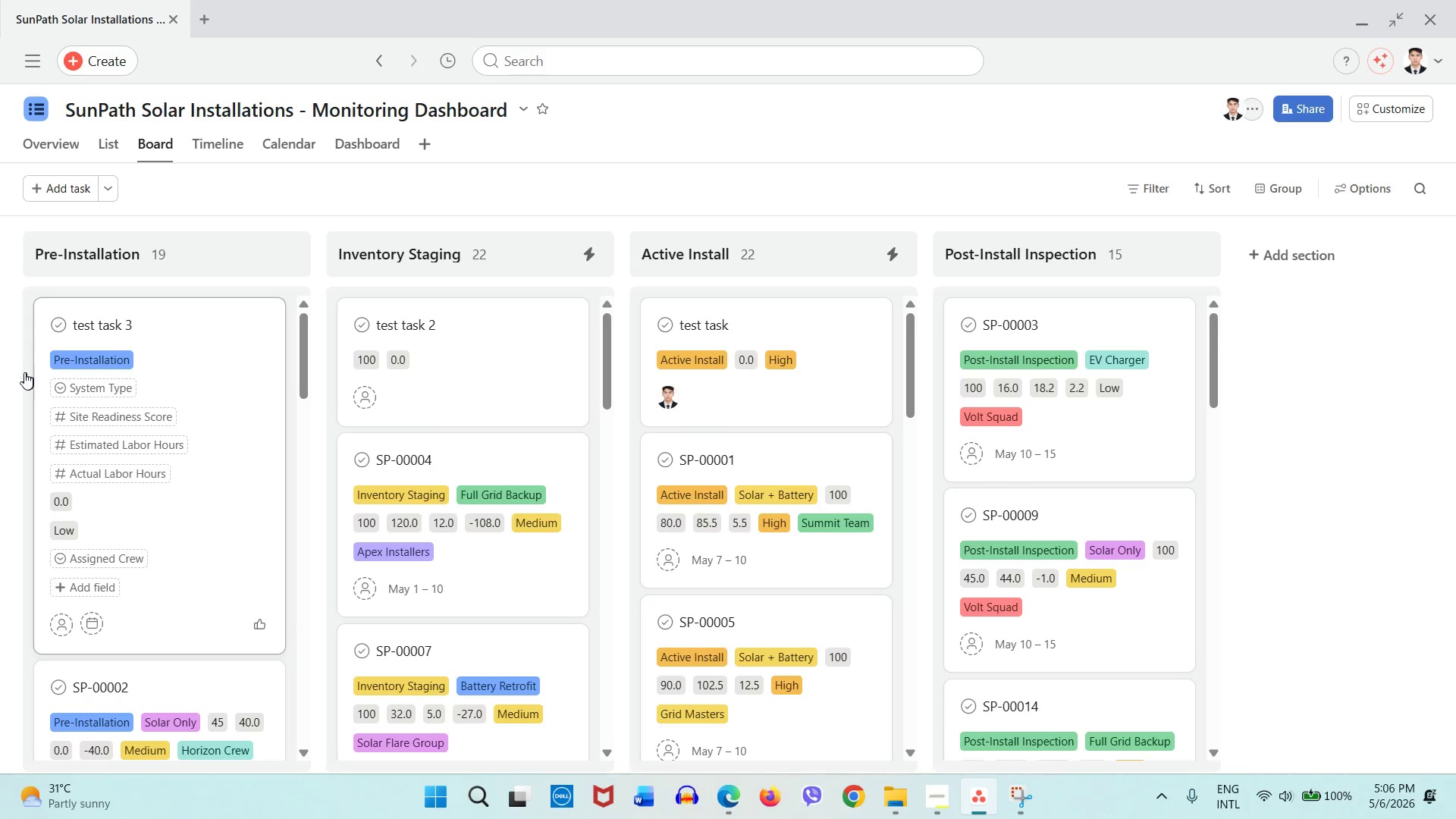 
left_click([21, 372])
 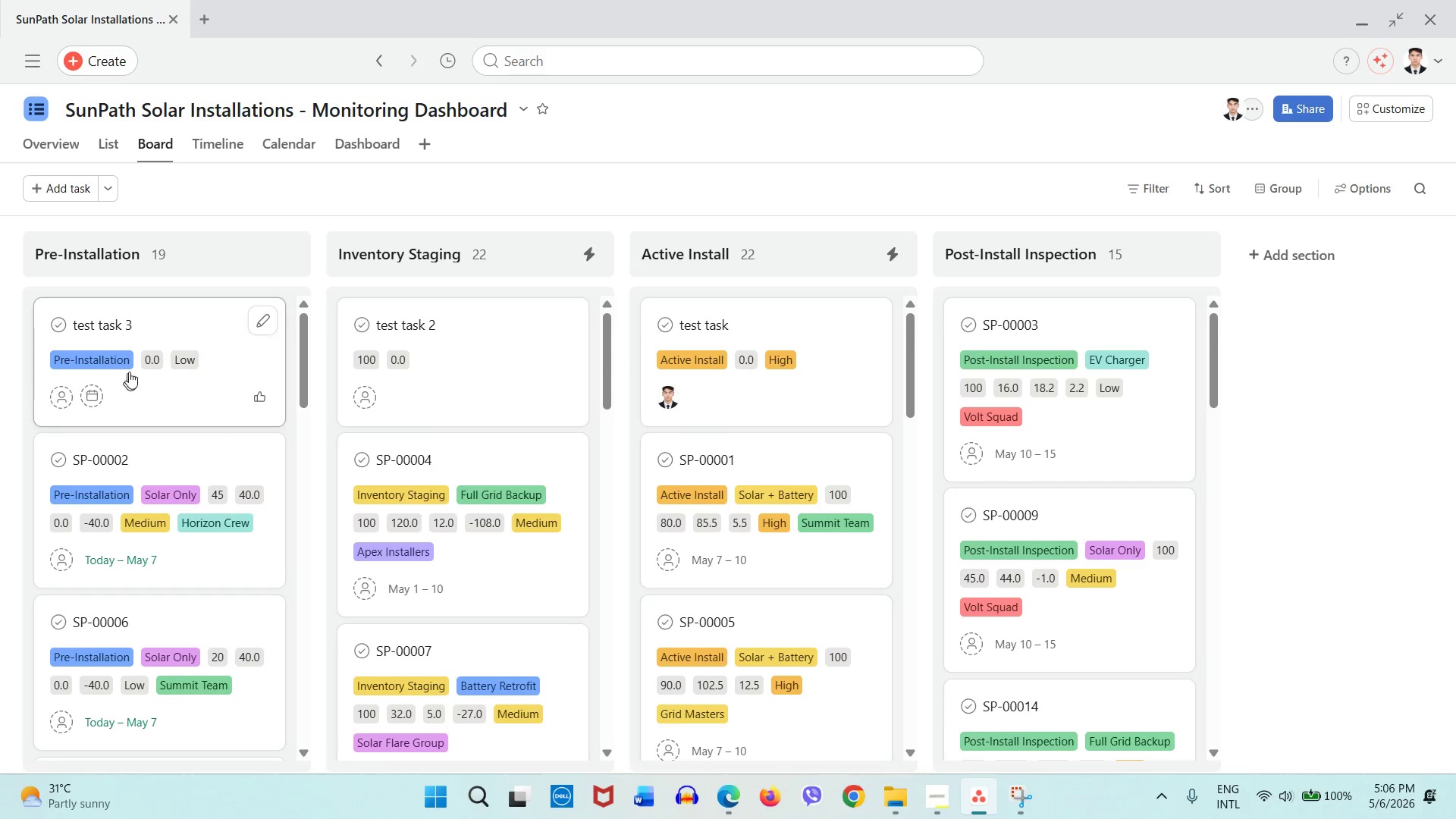 
mouse_move([163, 366])
 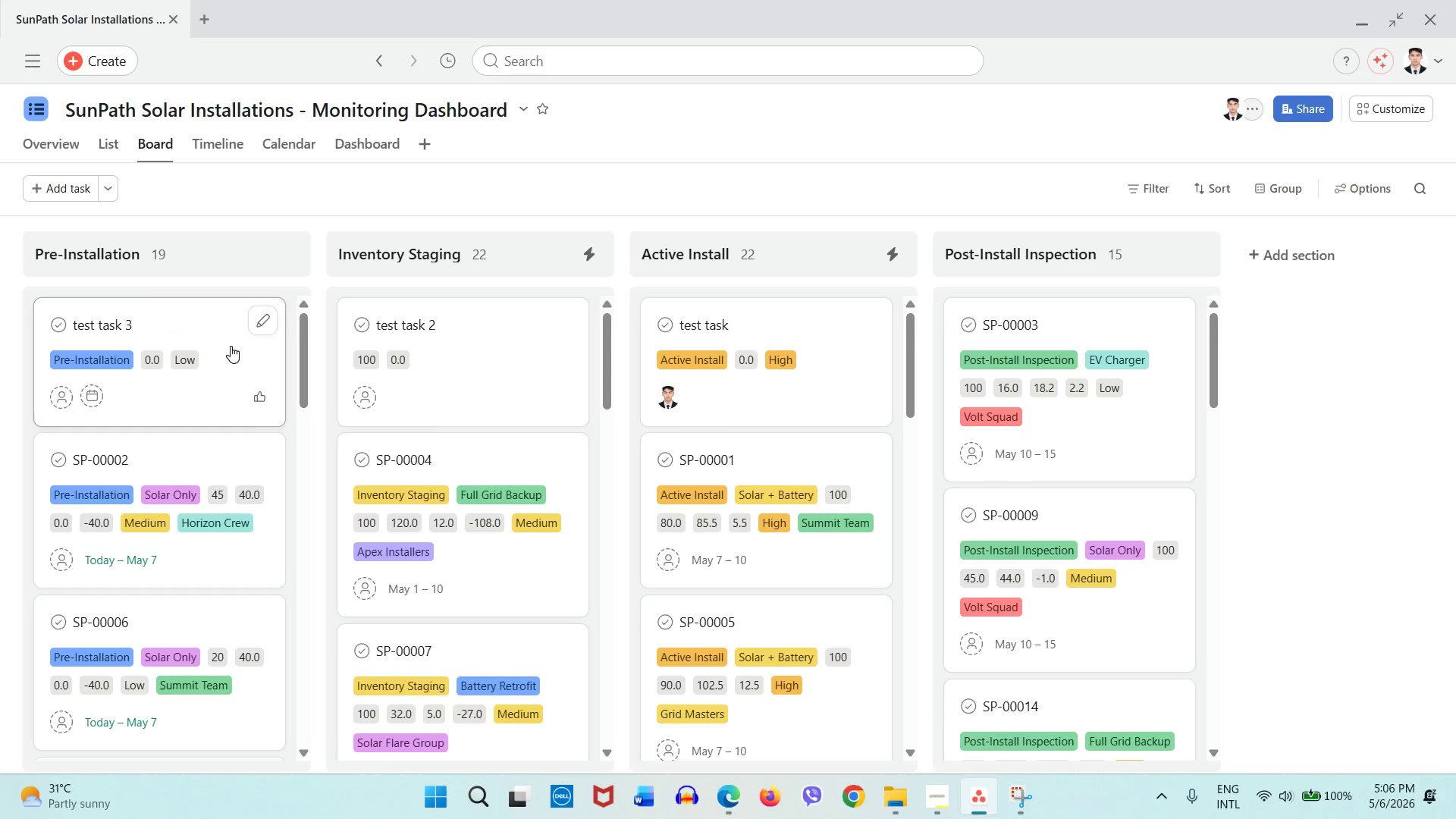 
left_click_drag(start_coordinate=[231, 346], to_coordinate=[798, 323])
 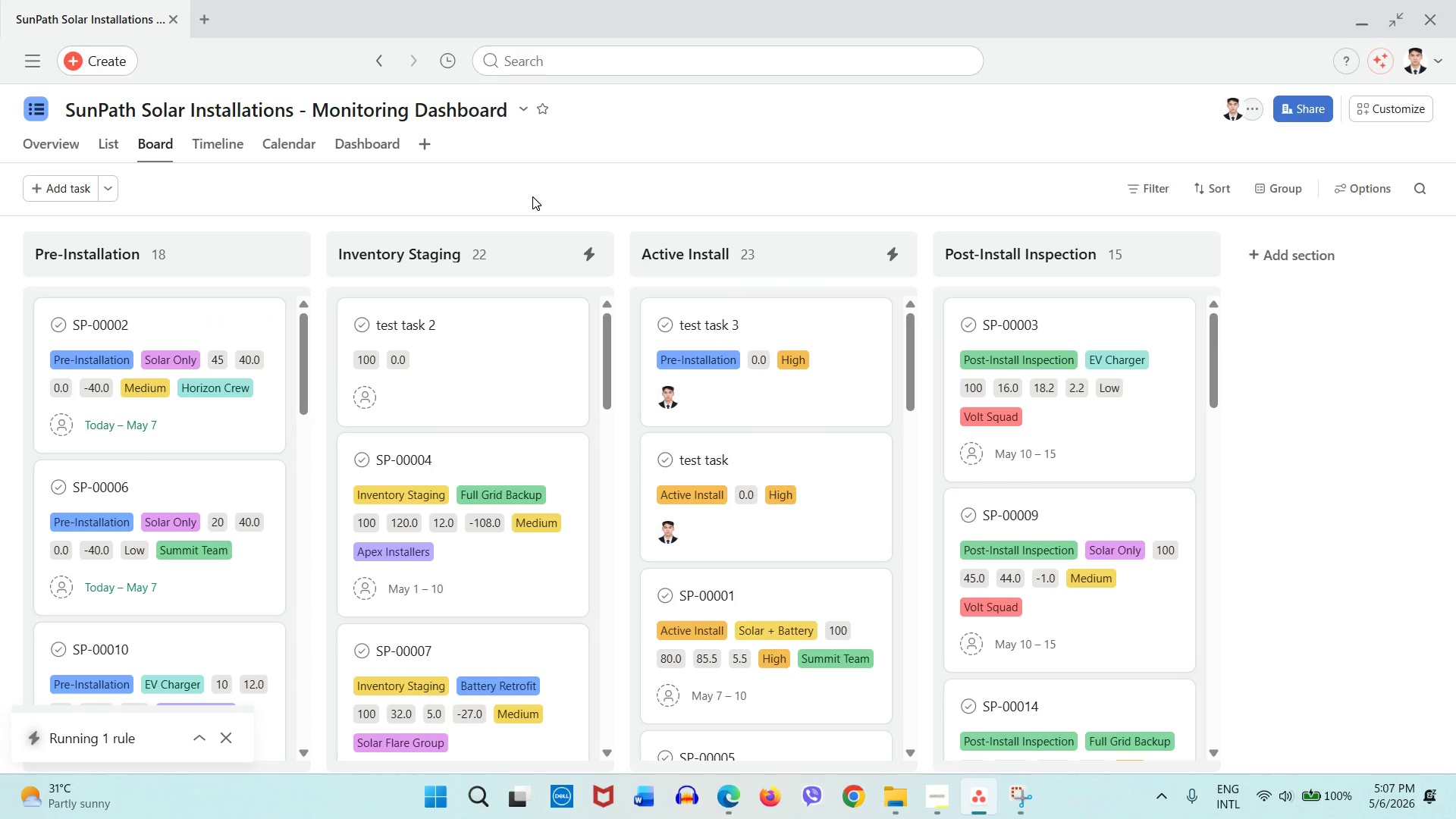 
wait(11.38)
 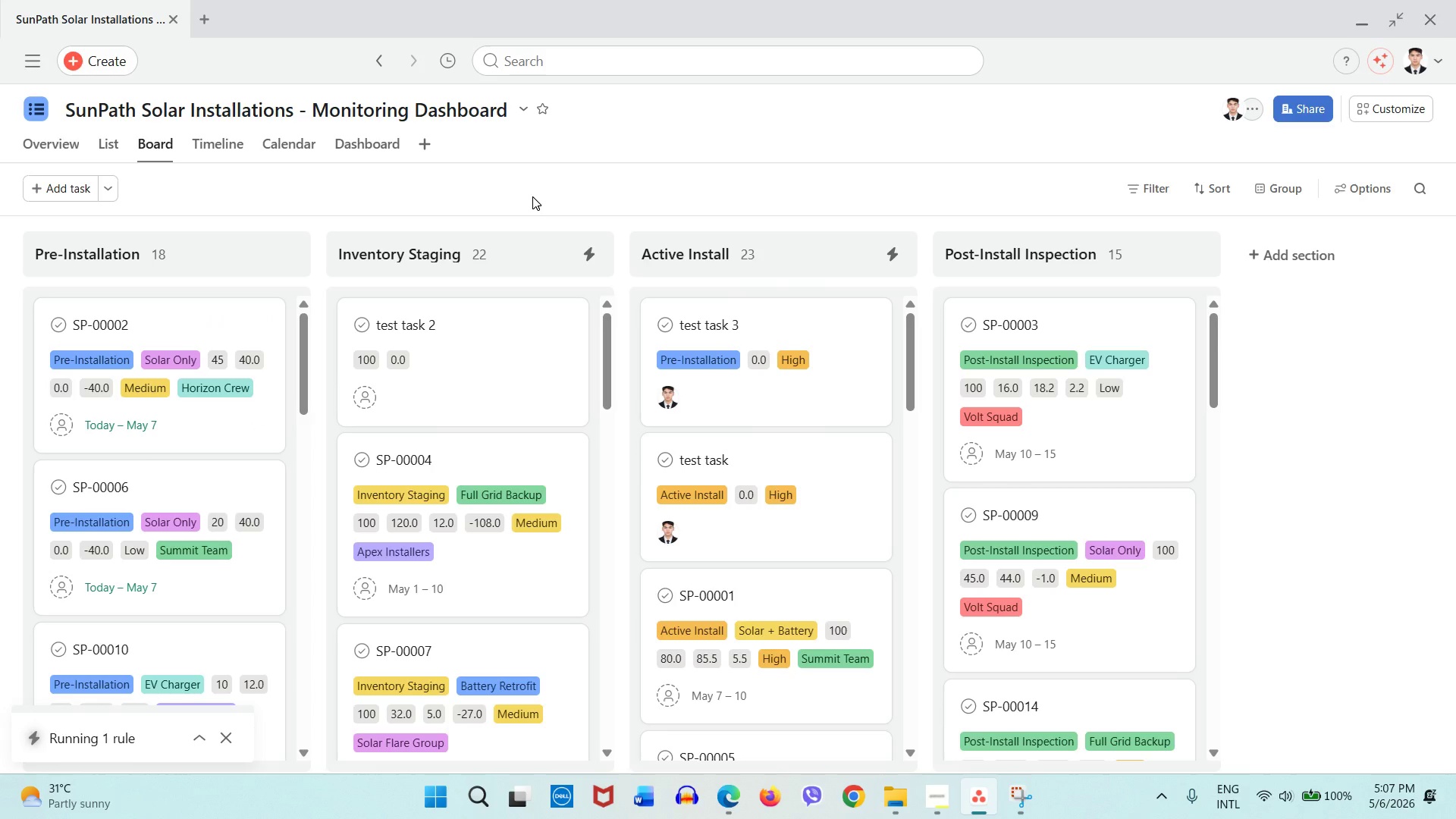 
left_click([53, 185])
 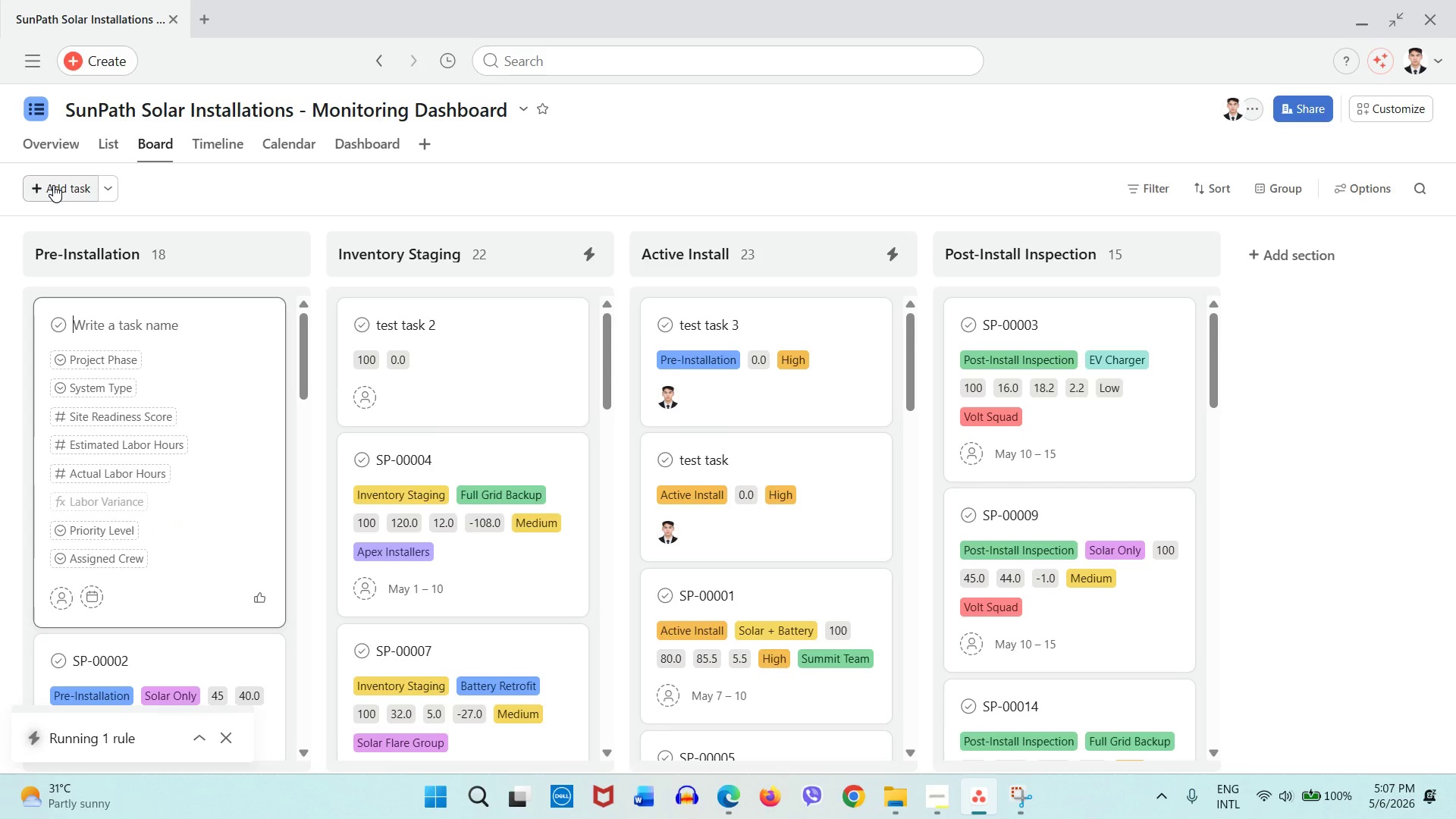 
type(test task 4)
 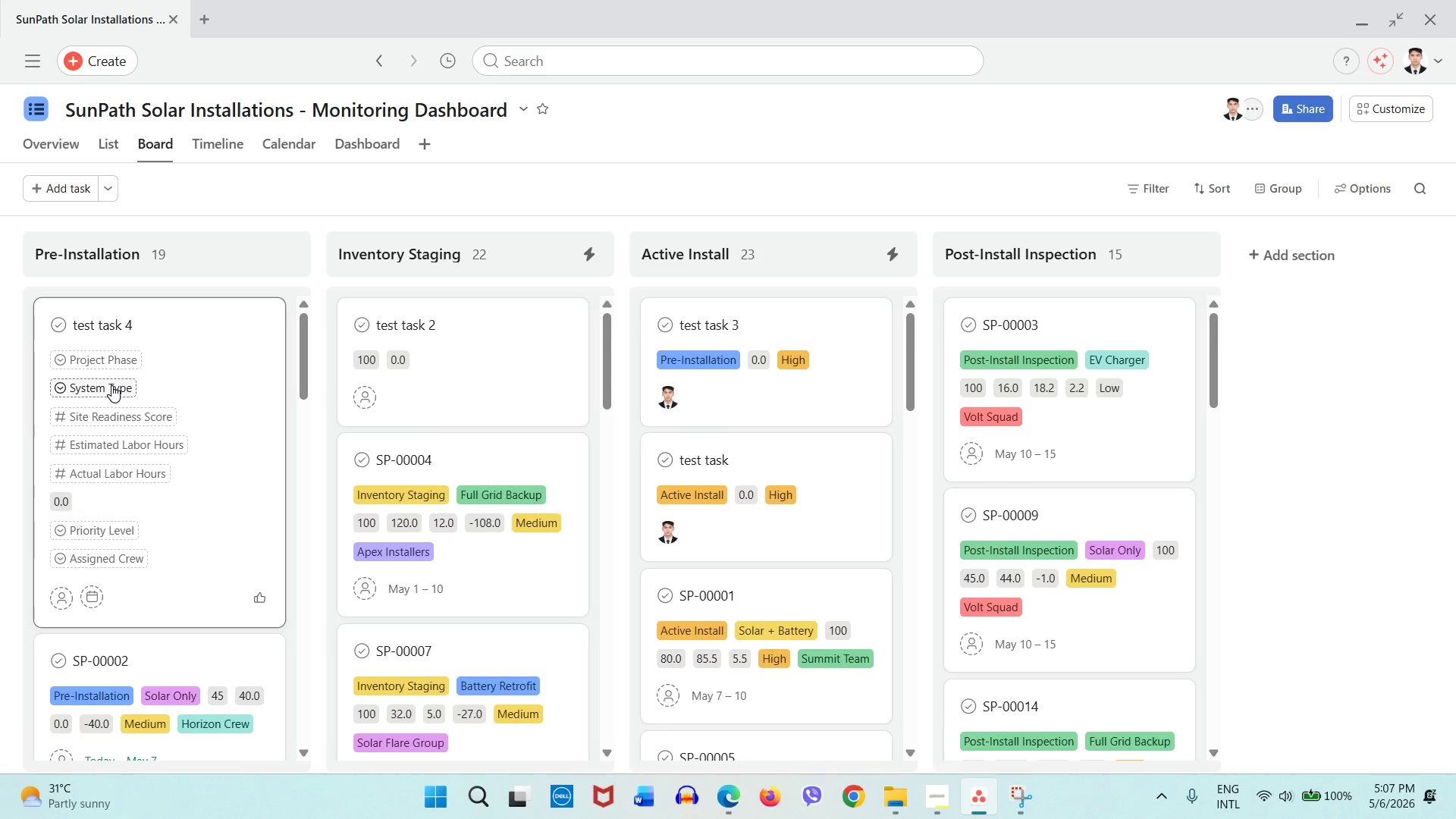 
wait(5.38)
 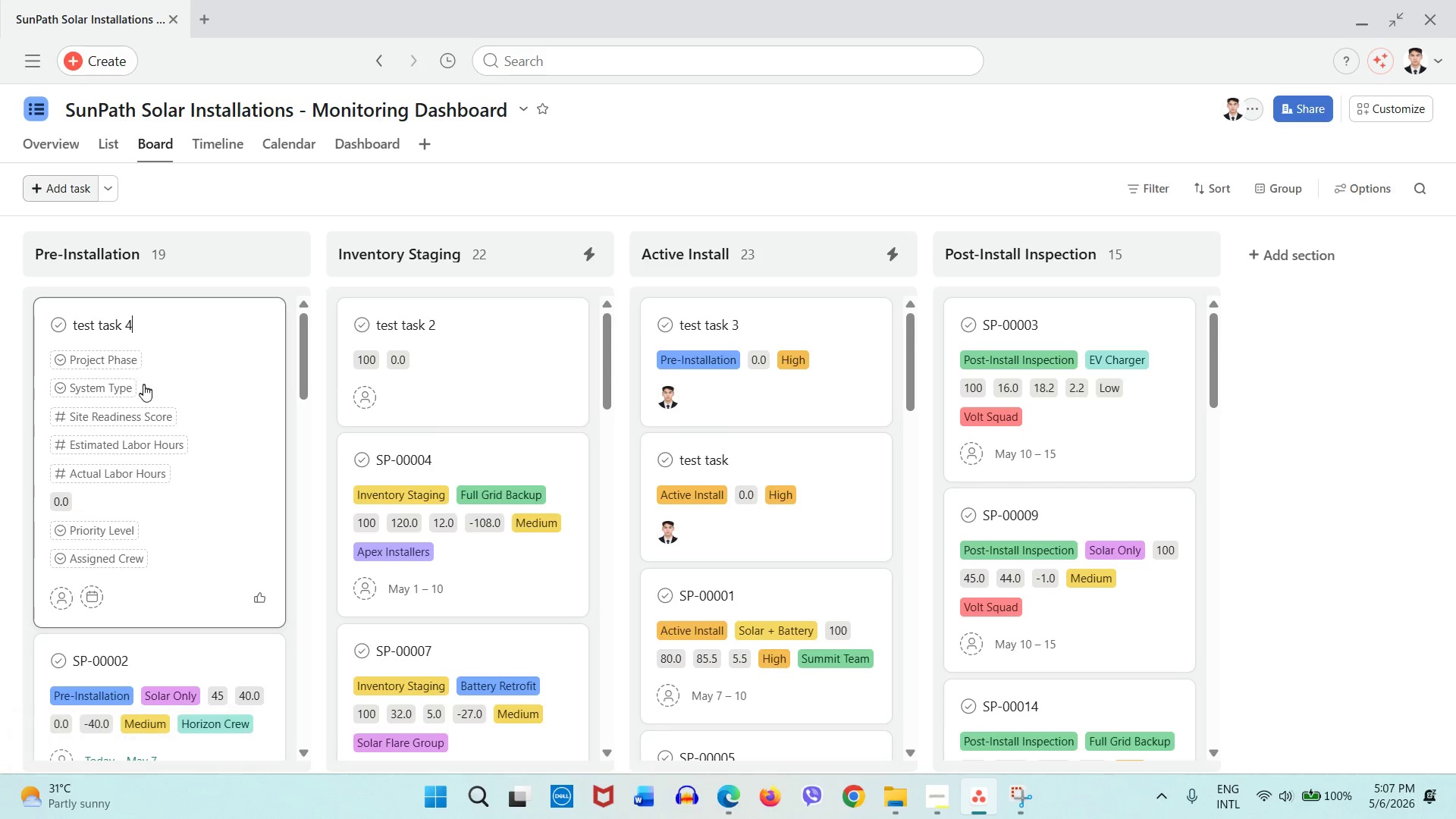 
left_click([85, 500])
 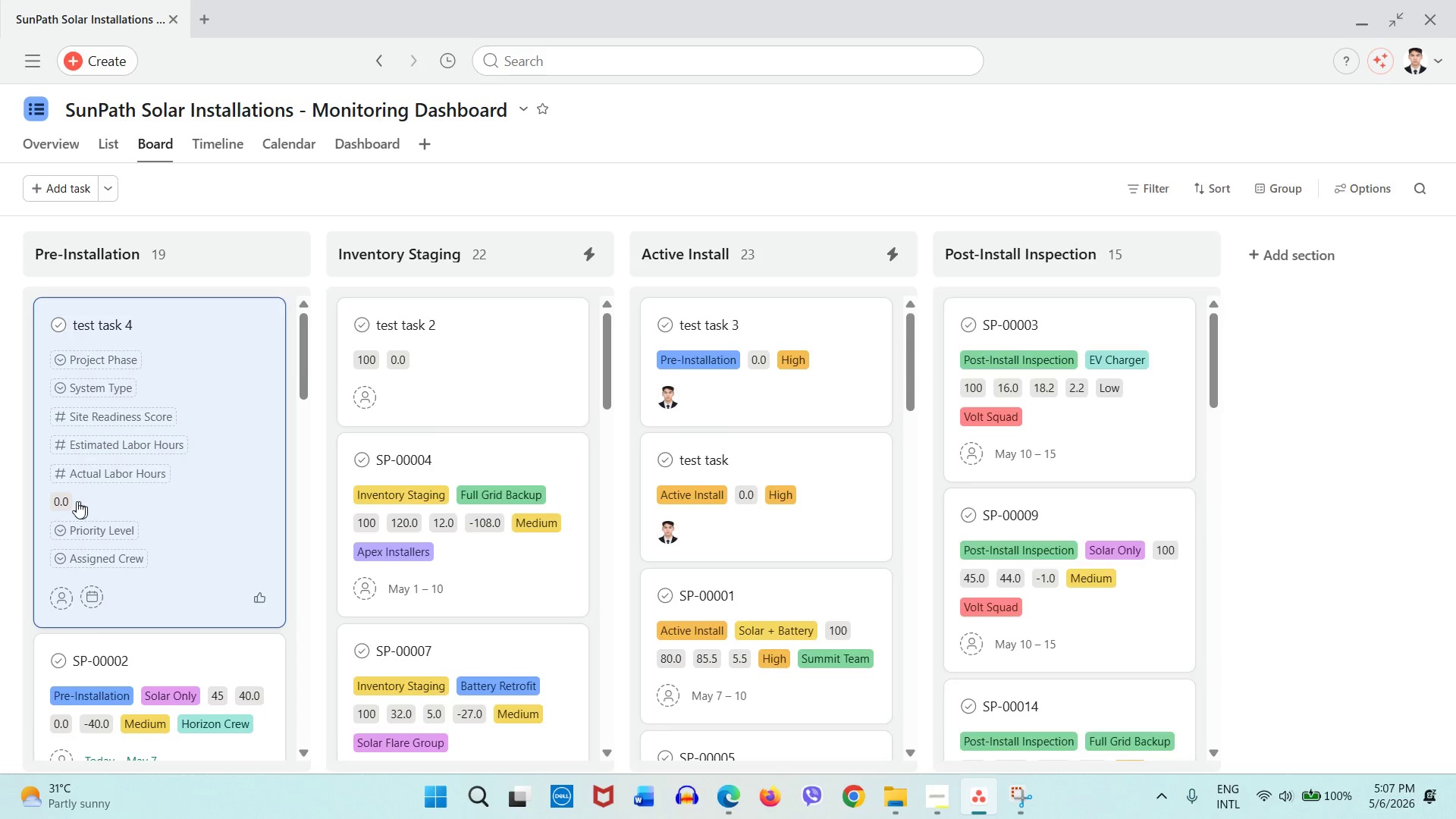 
mouse_move([96, 500])
 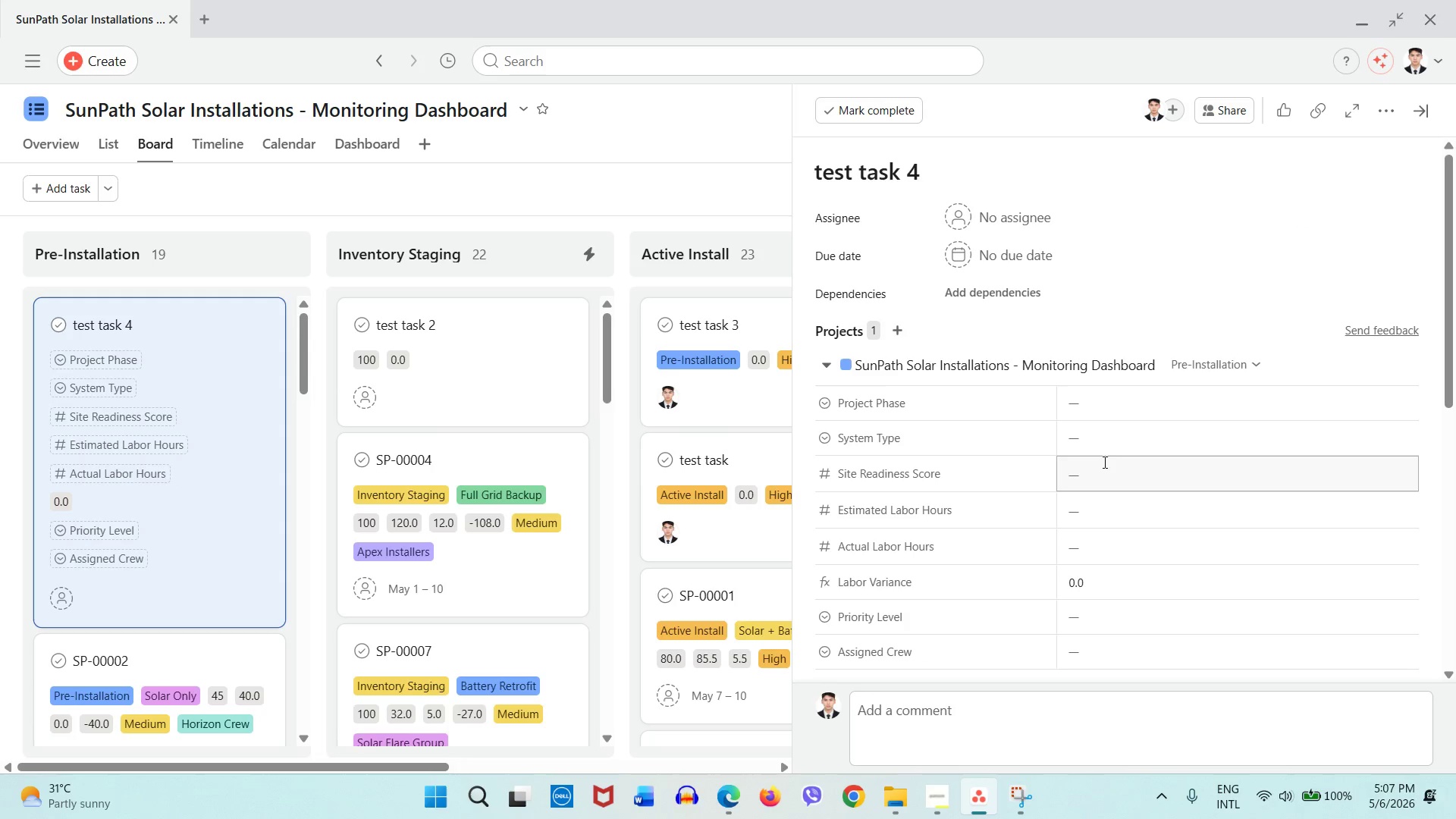 
left_click([1103, 463])
 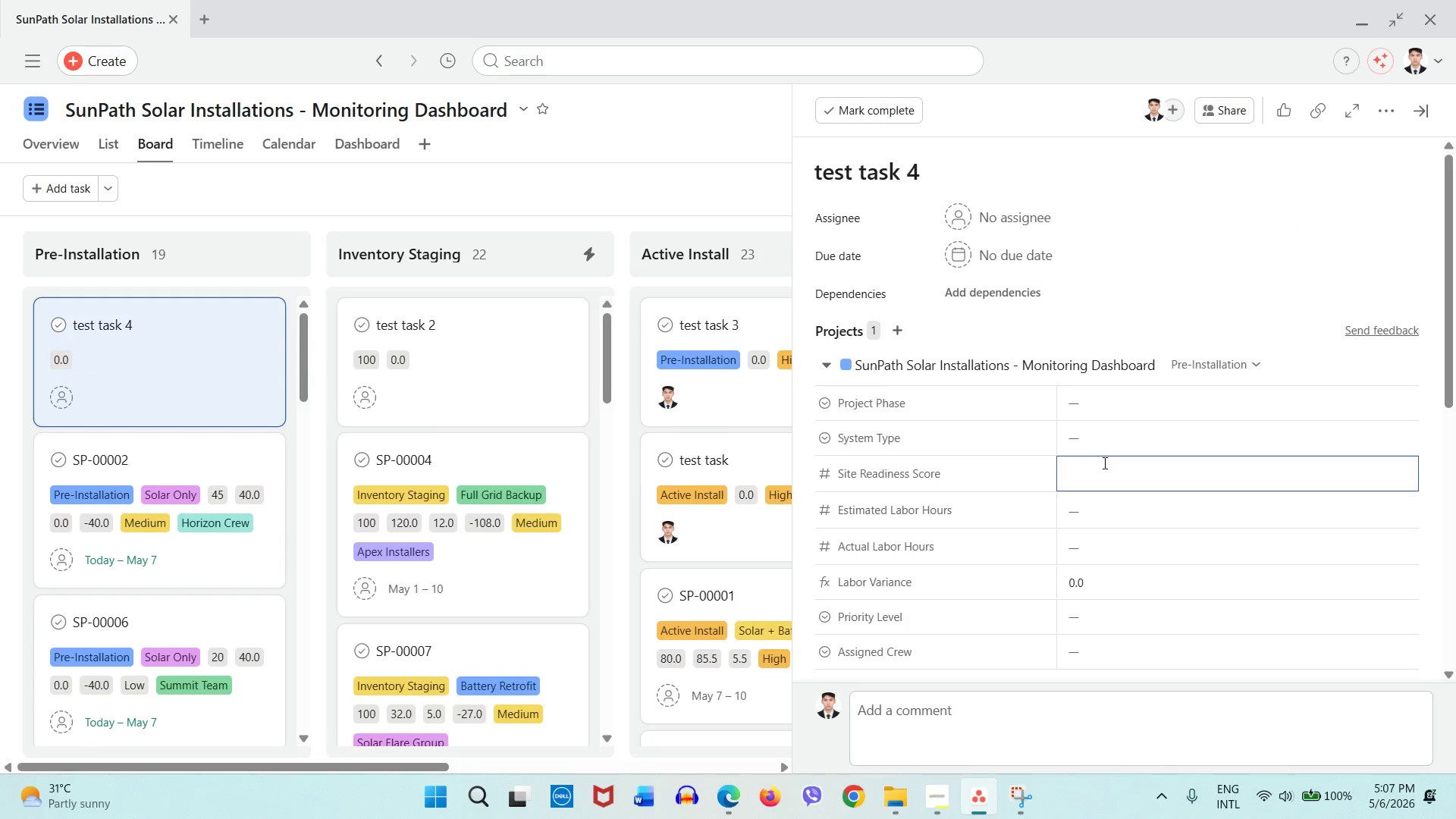 
key(Numpad1)
 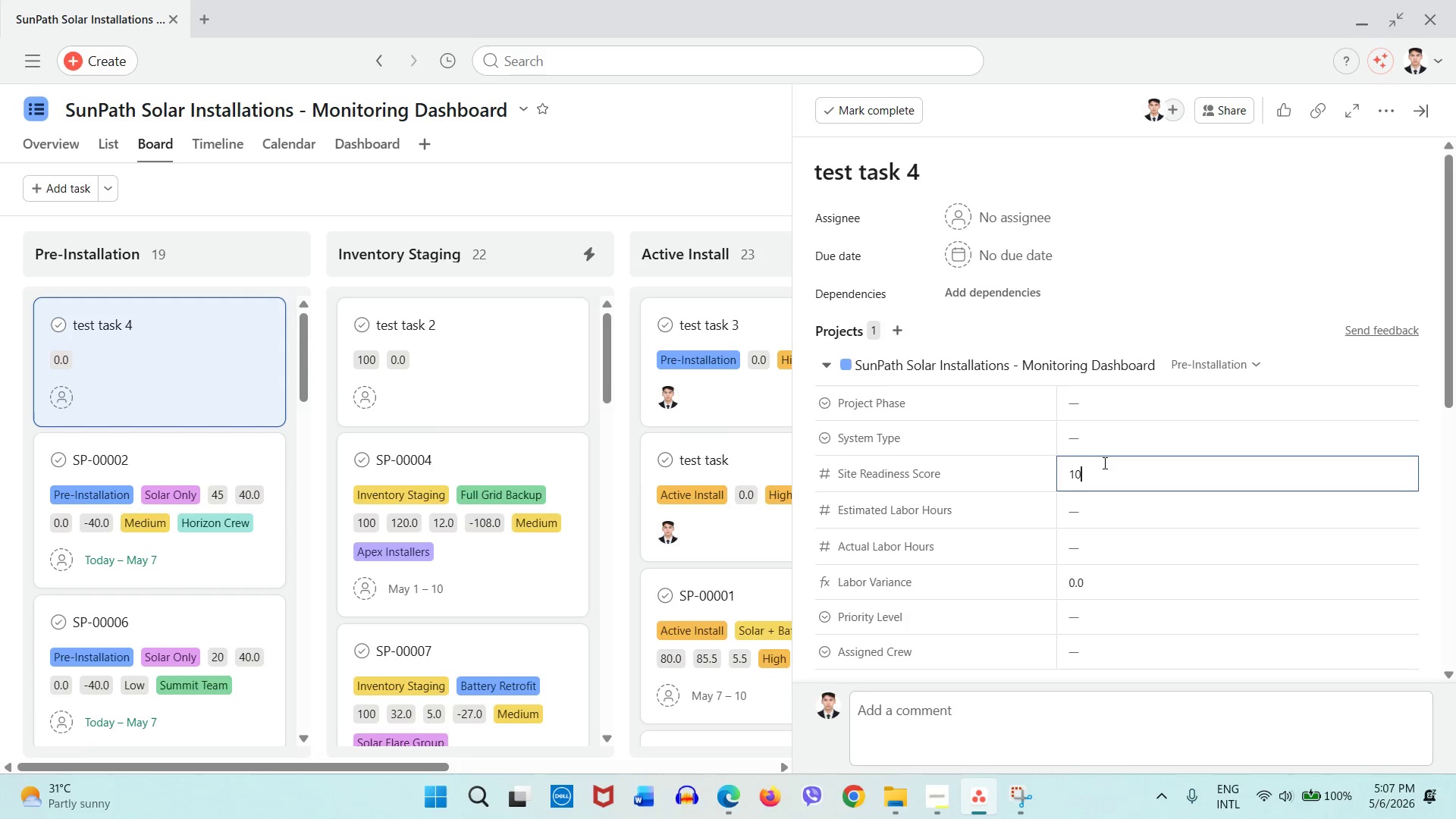 
key(Numpad0)
 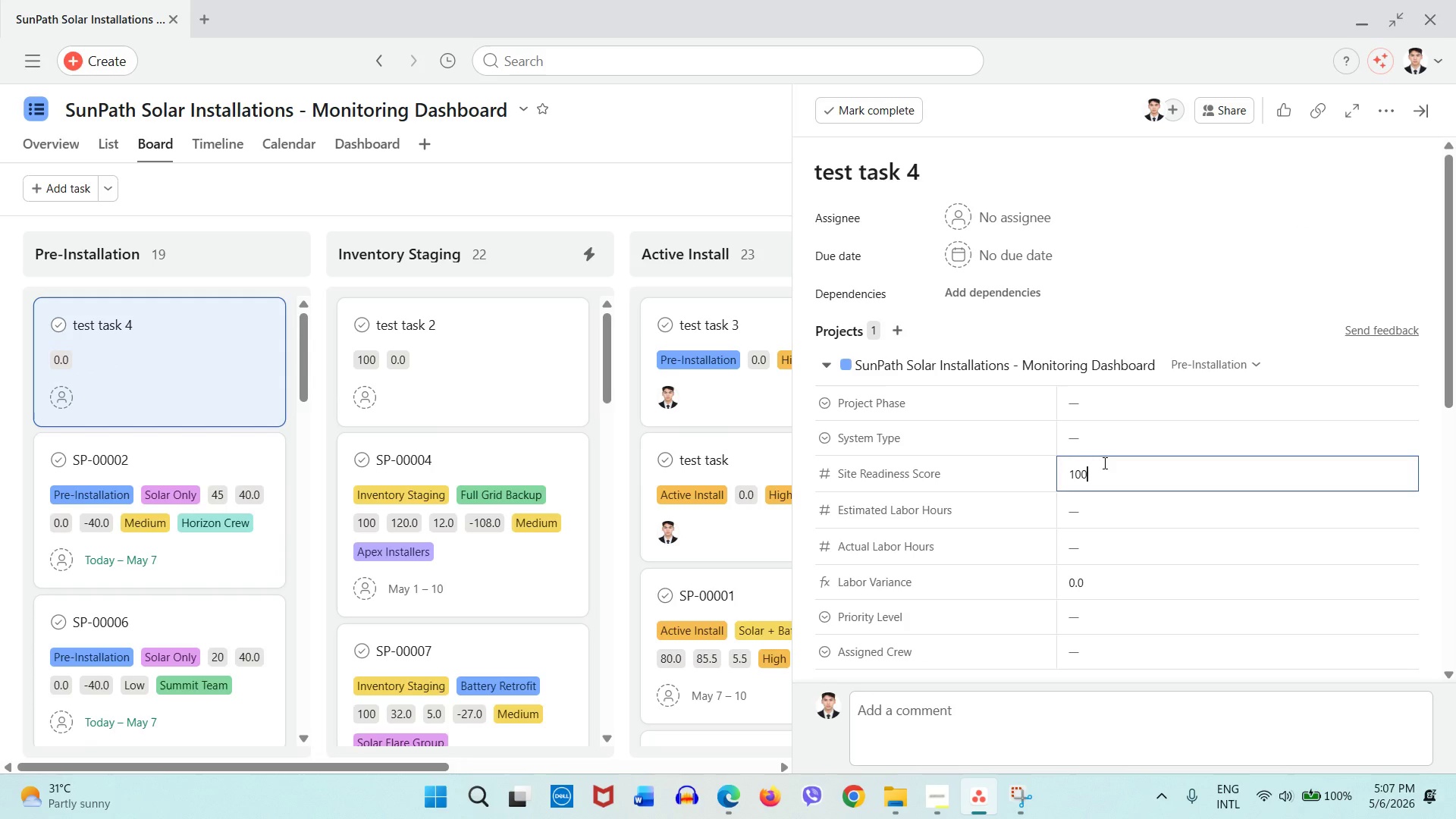 
key(Numpad0)
 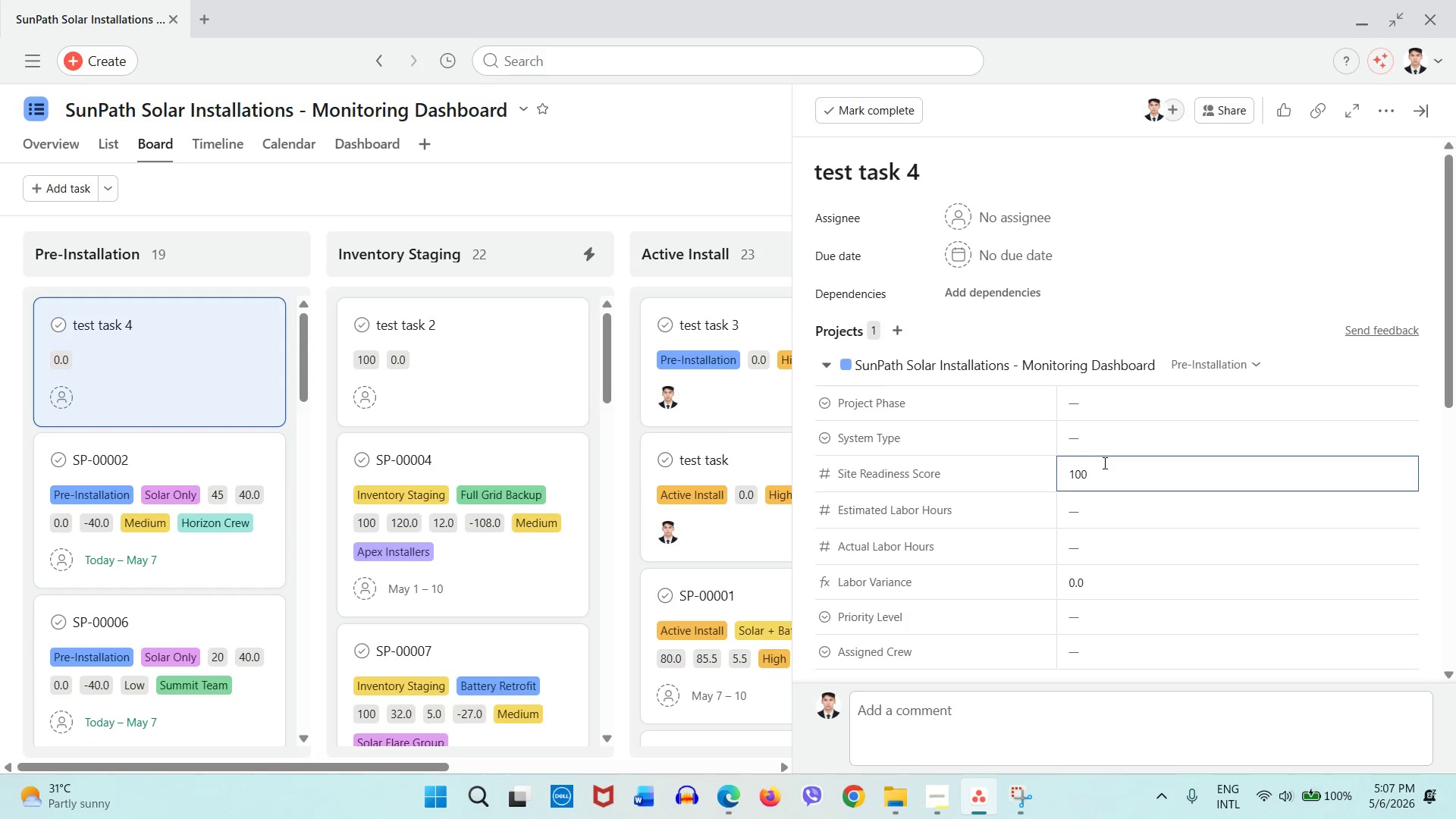 
key(NumpadEnter)
 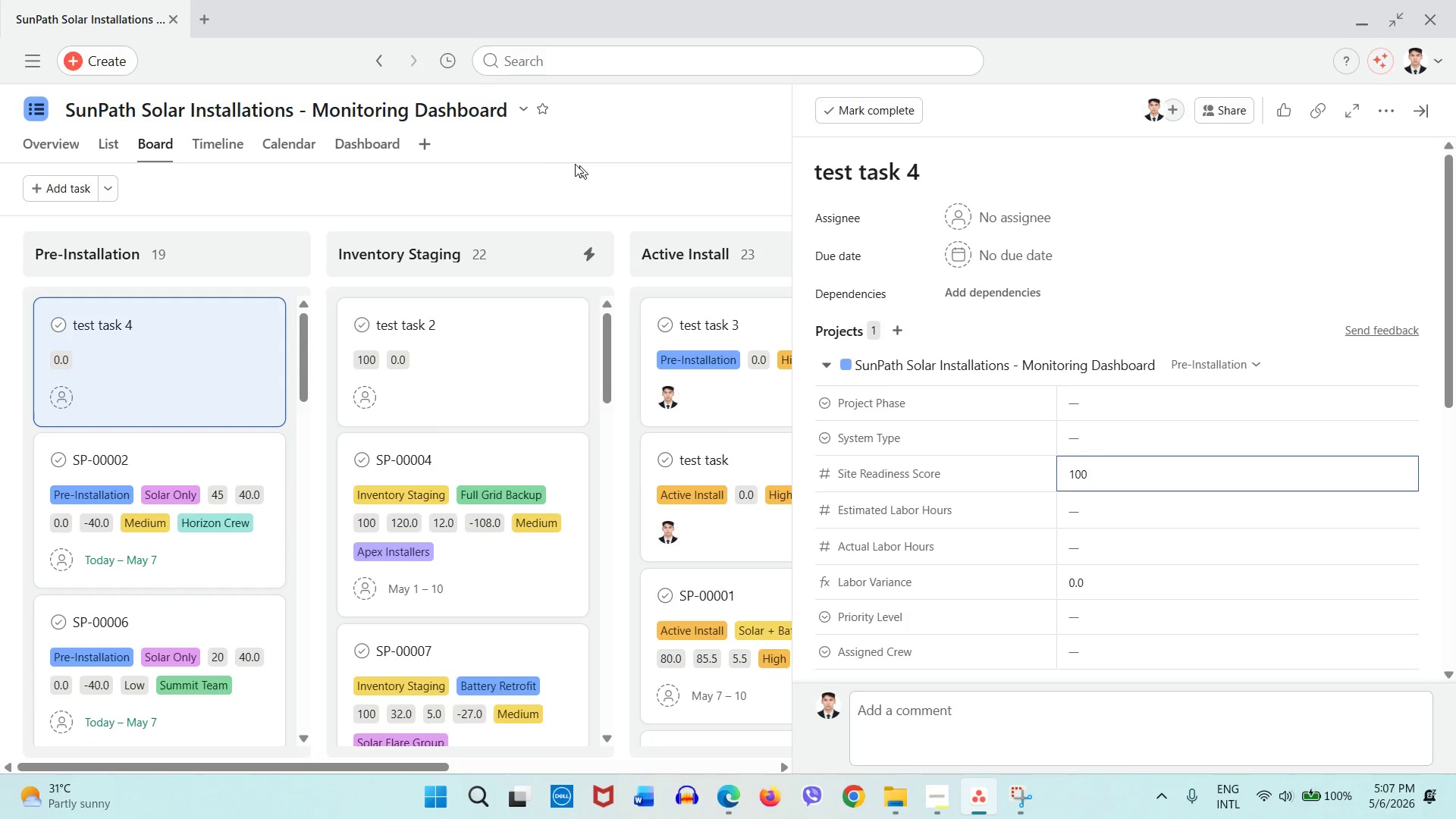 
left_click([562, 184])
 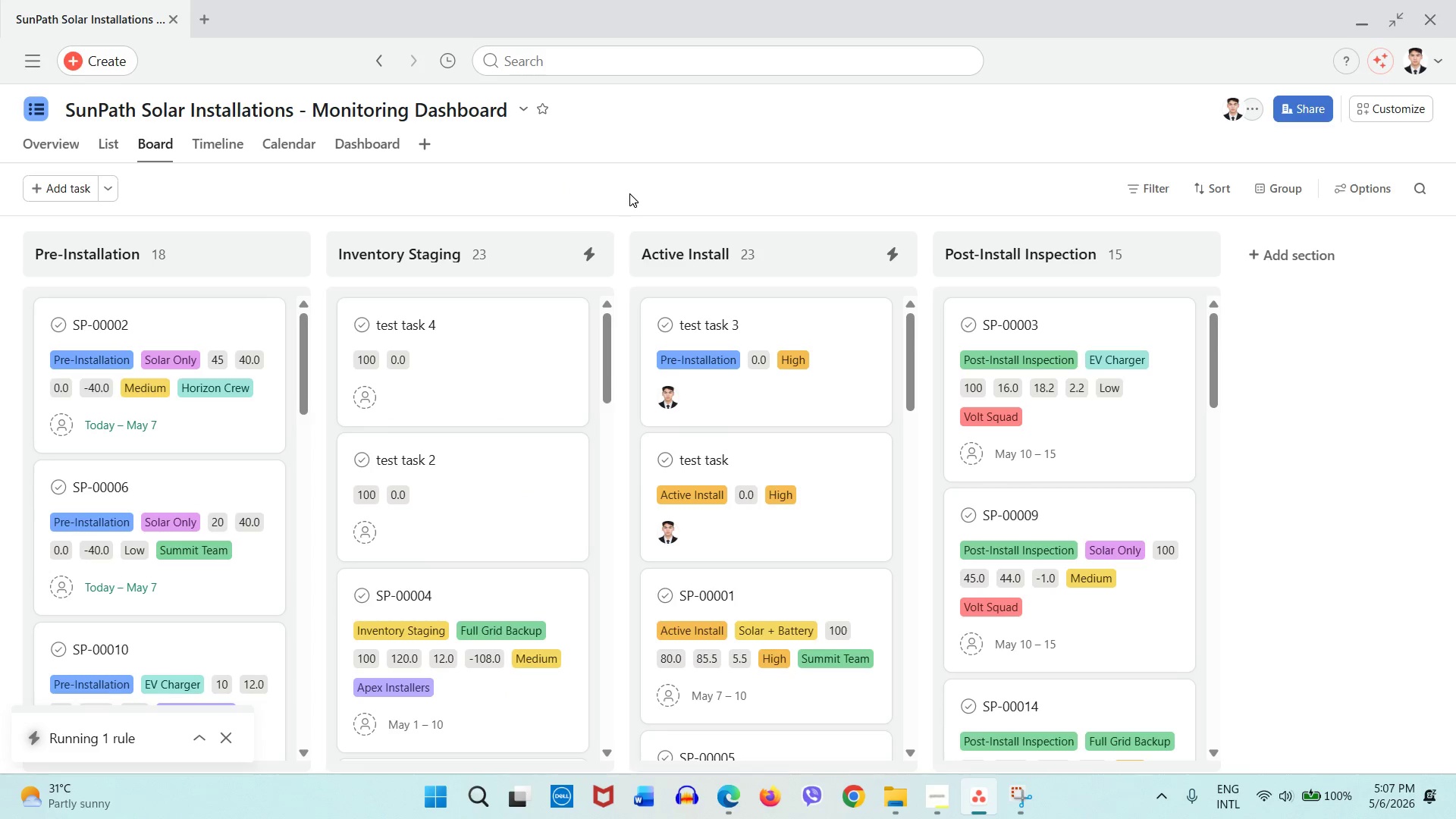 
wait(13.12)
 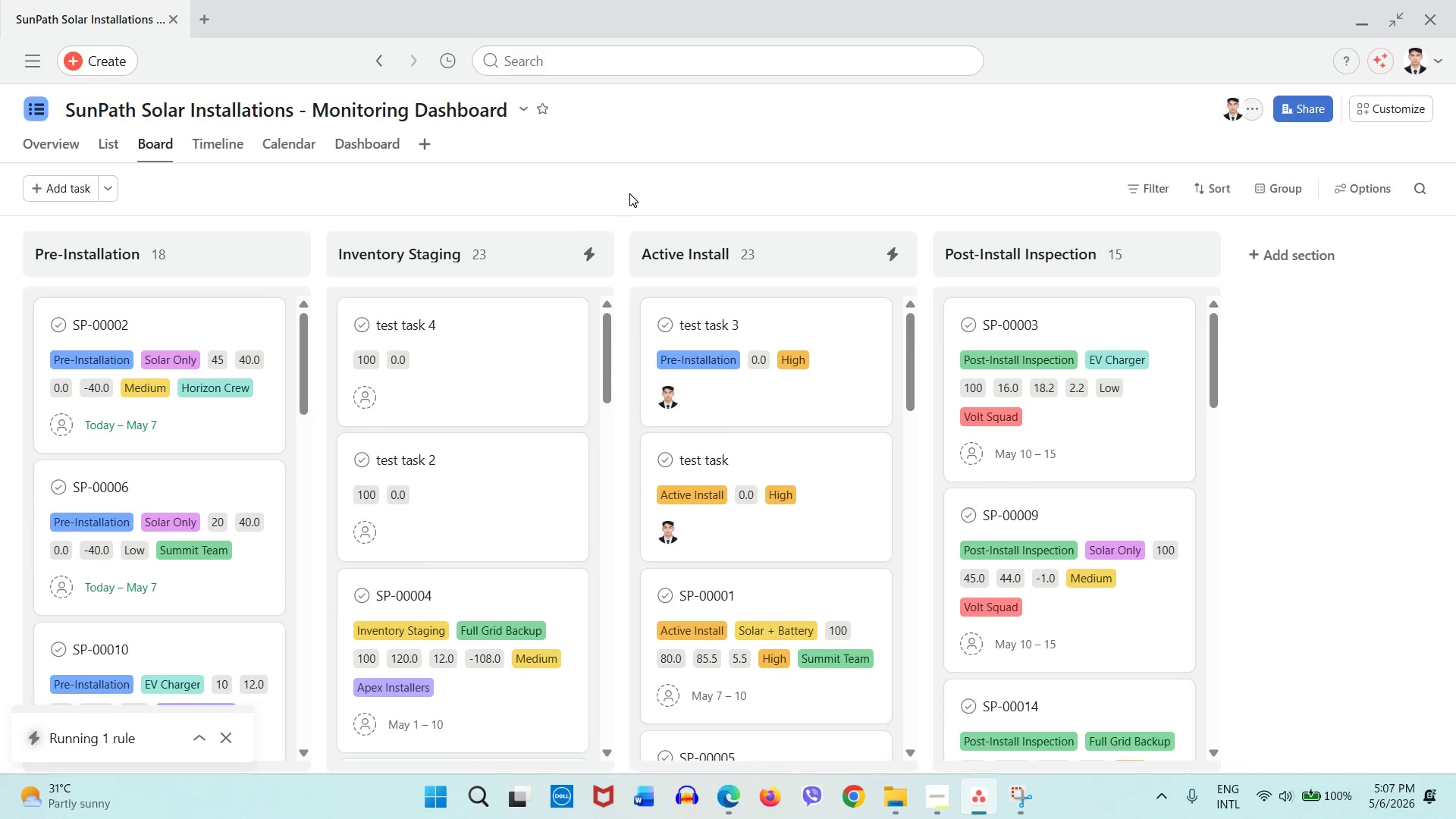 
left_click([670, 37])
 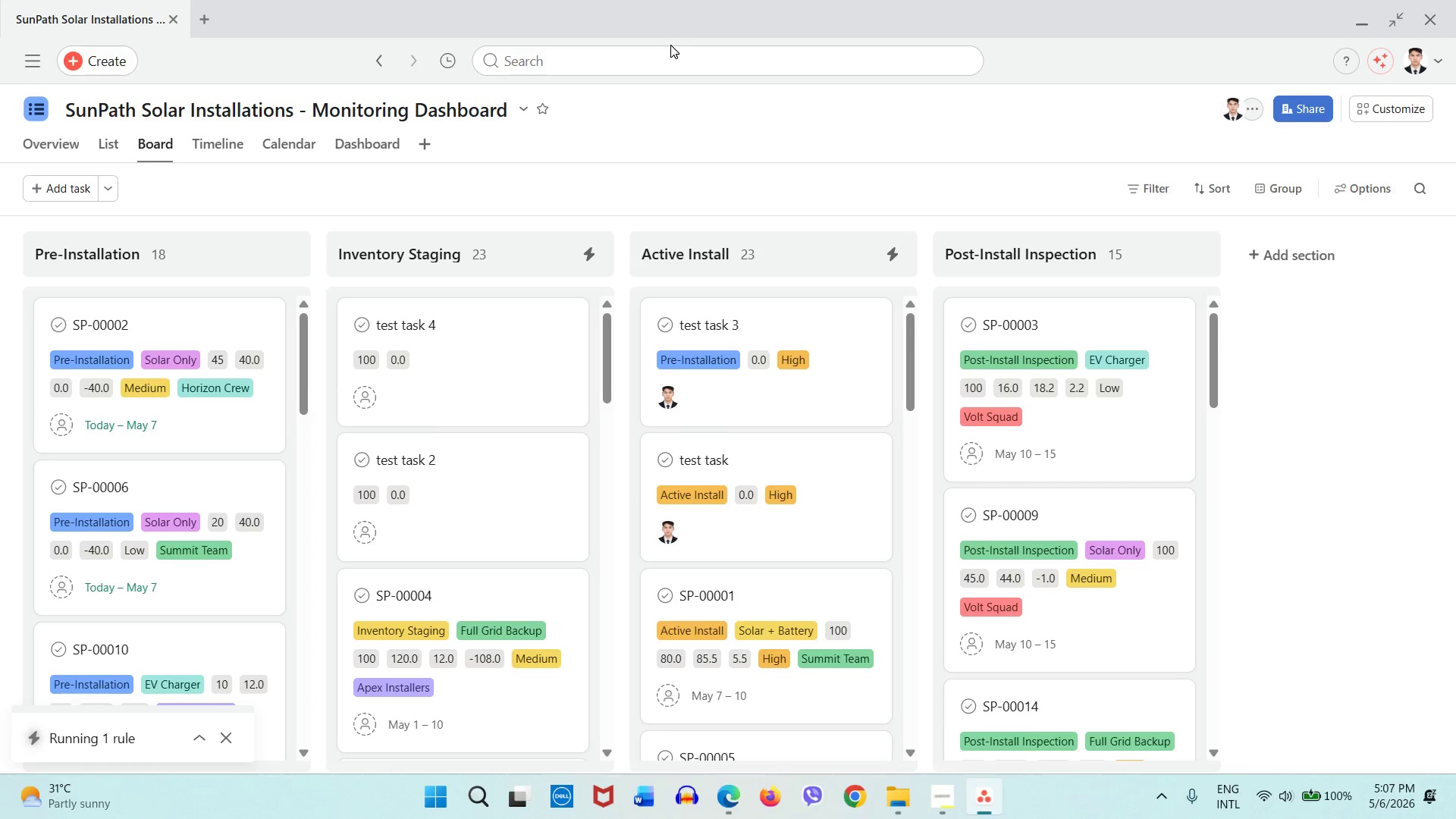 
mouse_move([687, 160])
 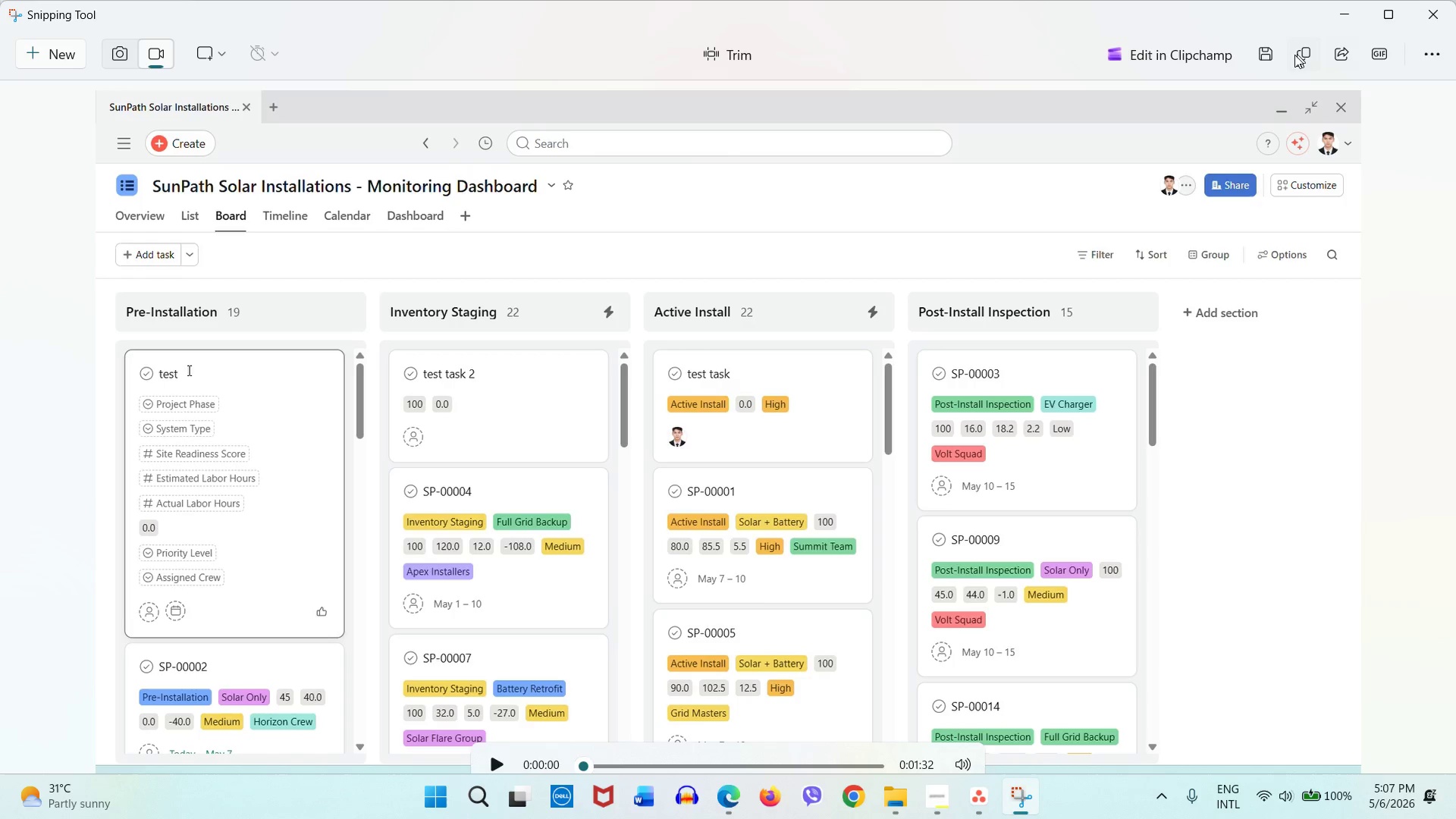 
left_click([1274, 59])
 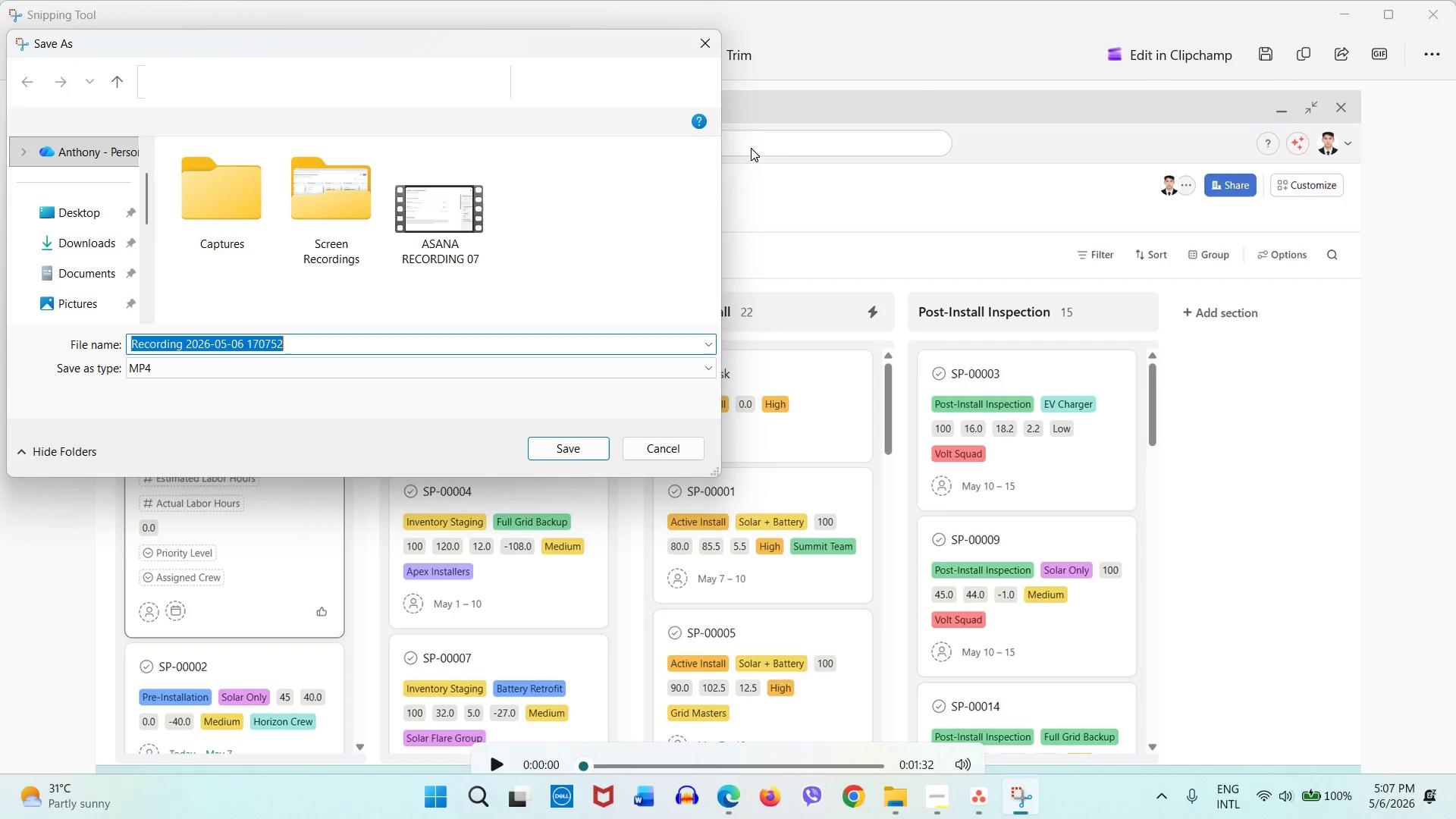 
wait(5.09)
 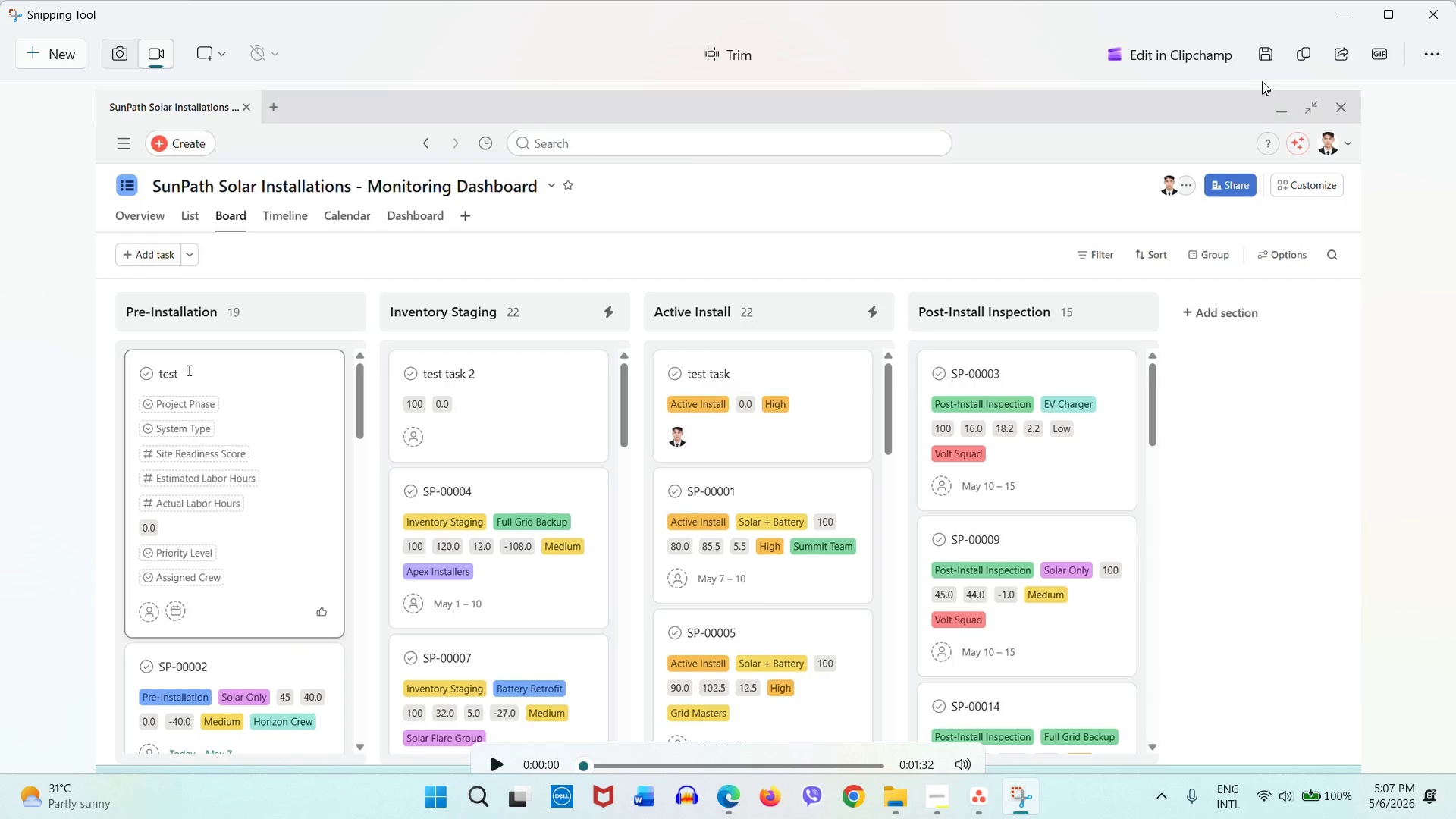 
mouse_move([362, 262])
 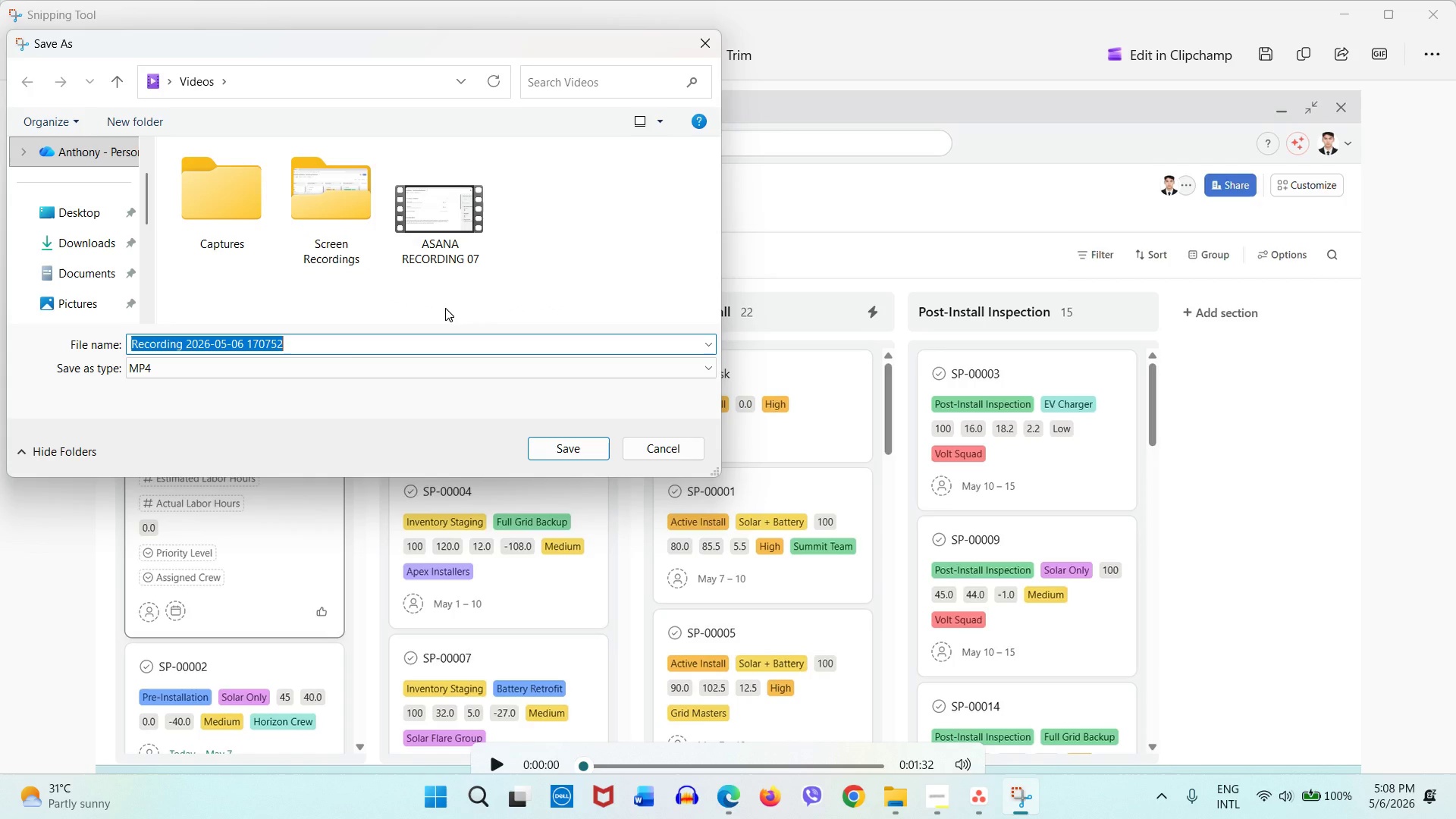 
wait(8.18)
 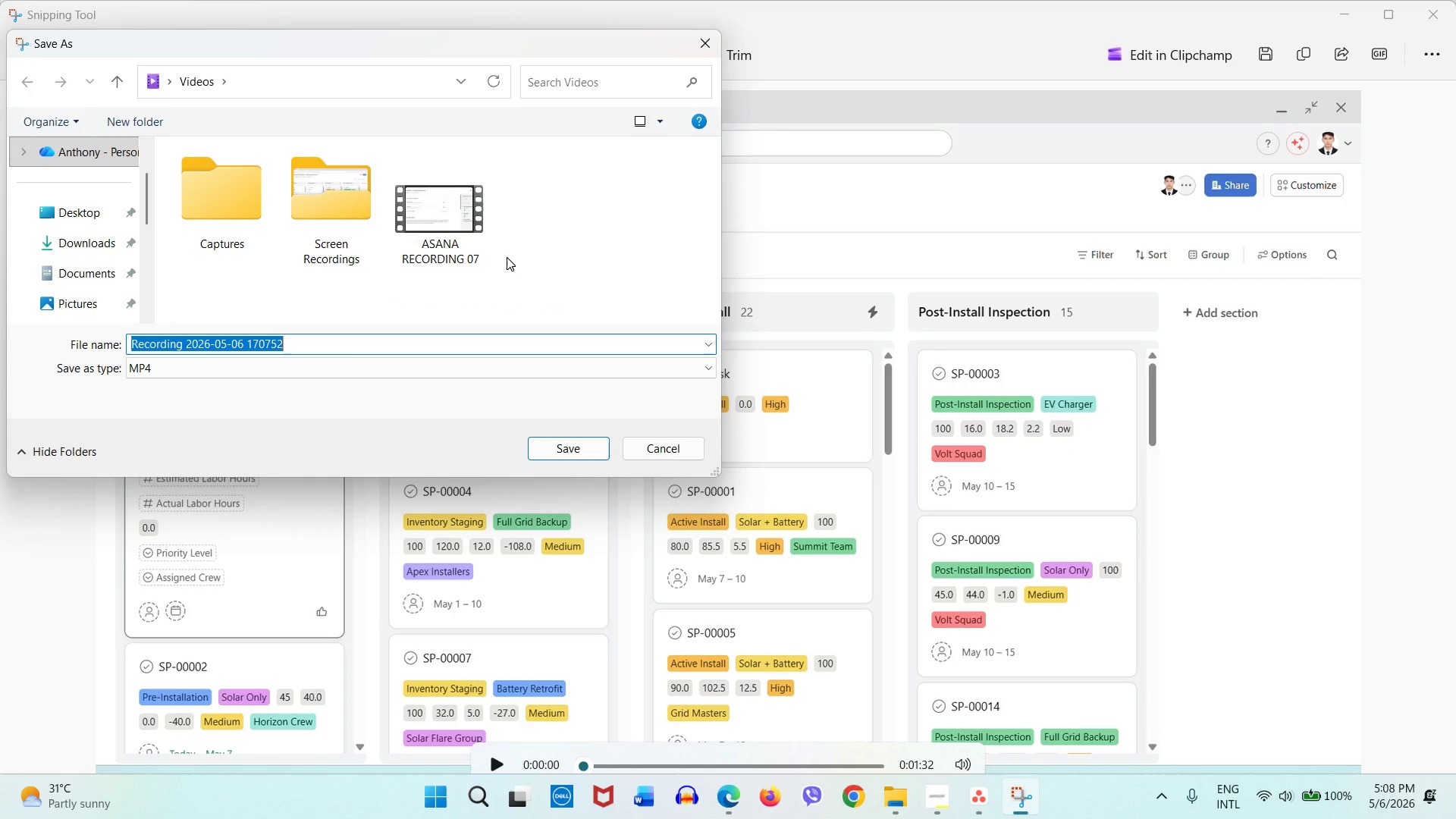 
type(ASANA PROOF OF FUNCTION 07)
 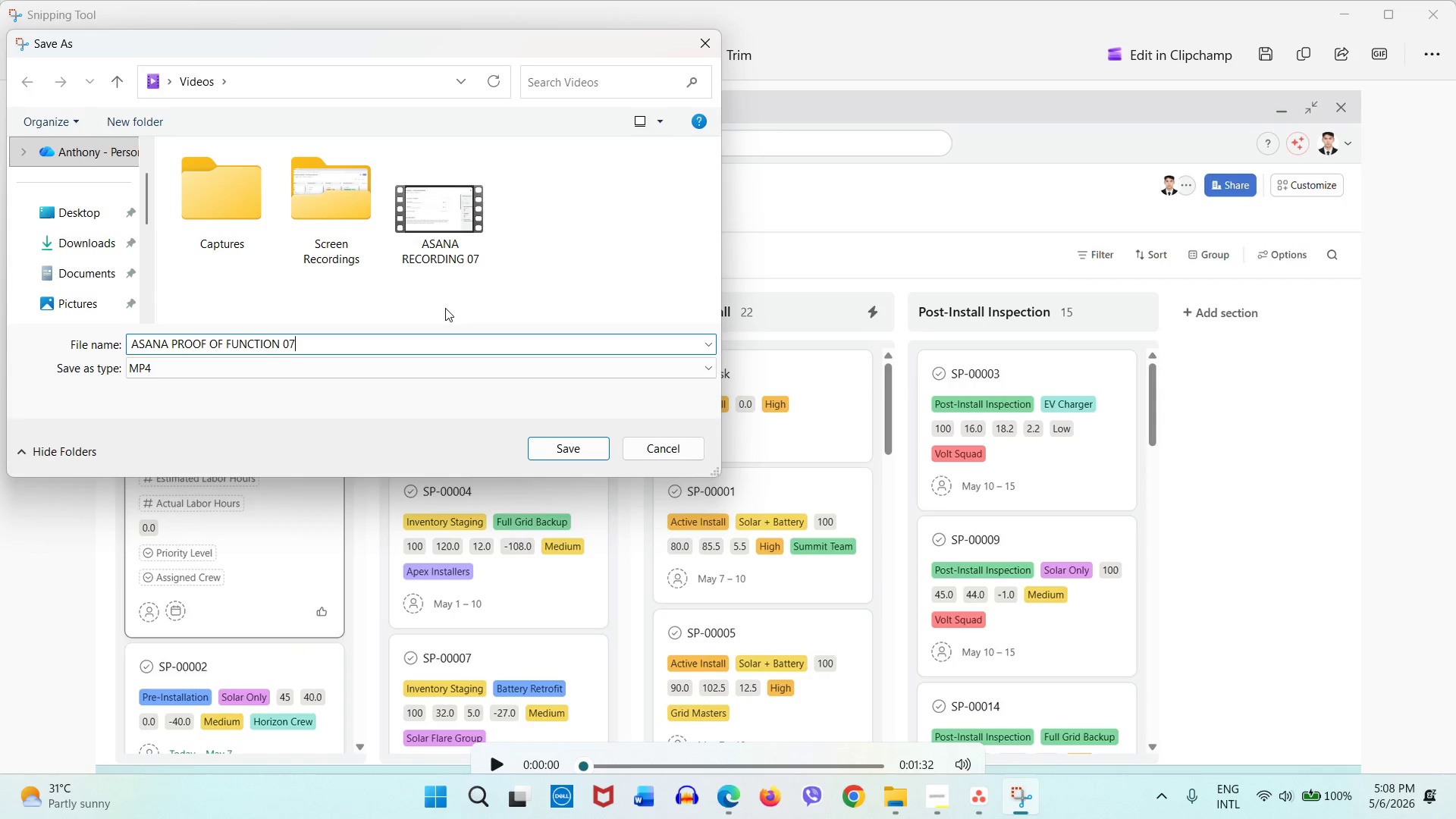 
key(Enter)
 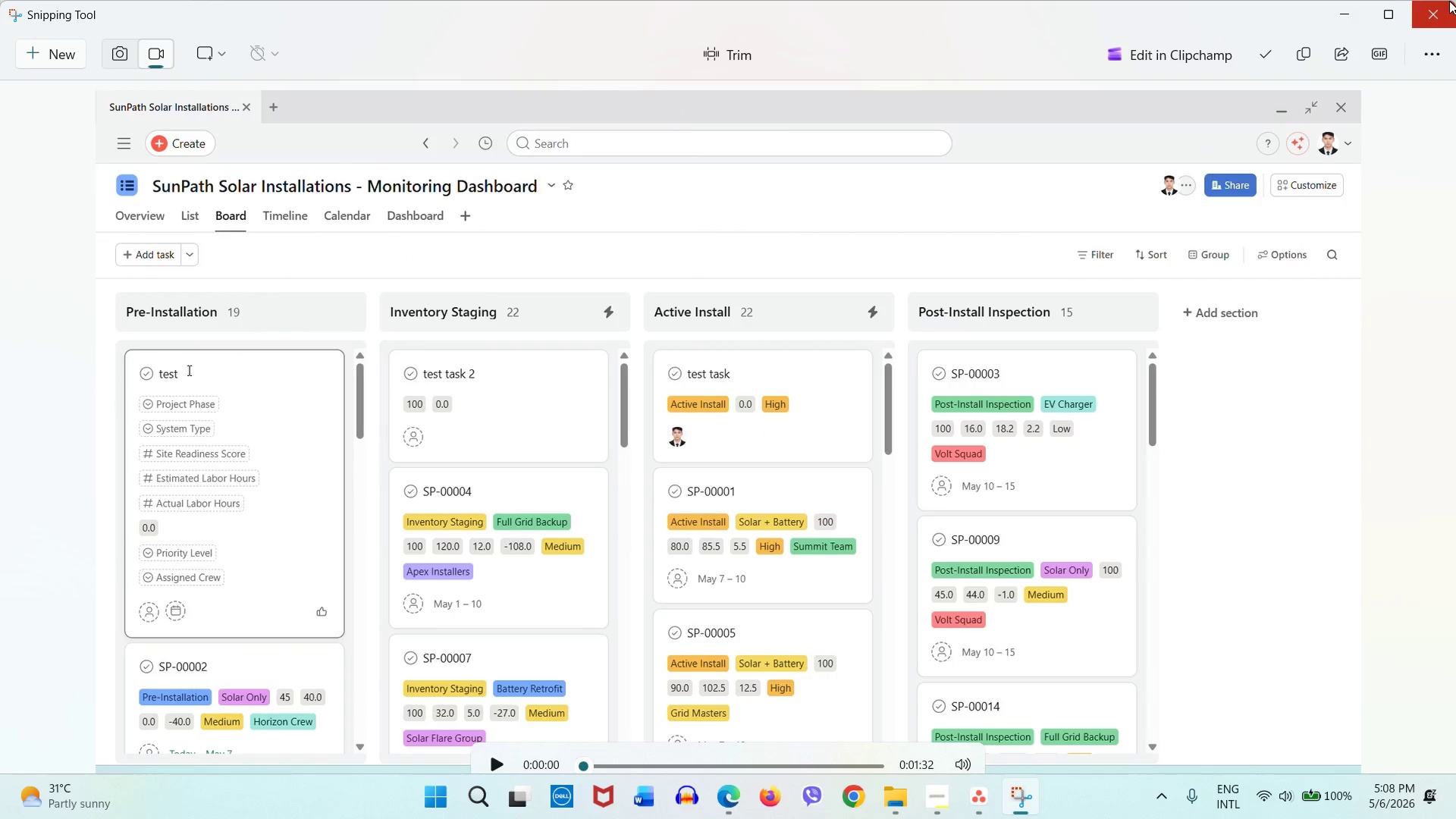 
left_click([1448, 2])
 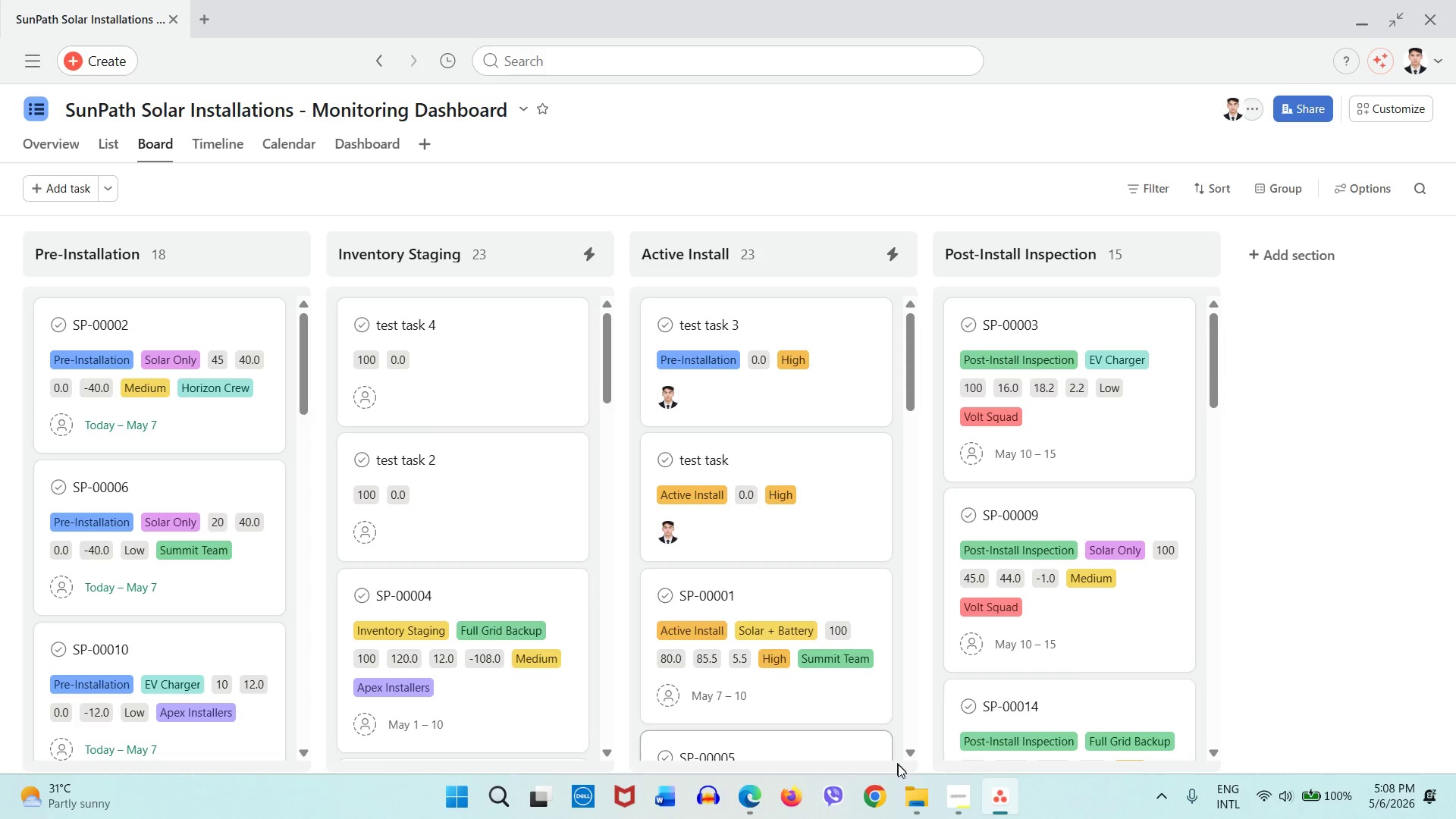 
left_click([921, 795])
 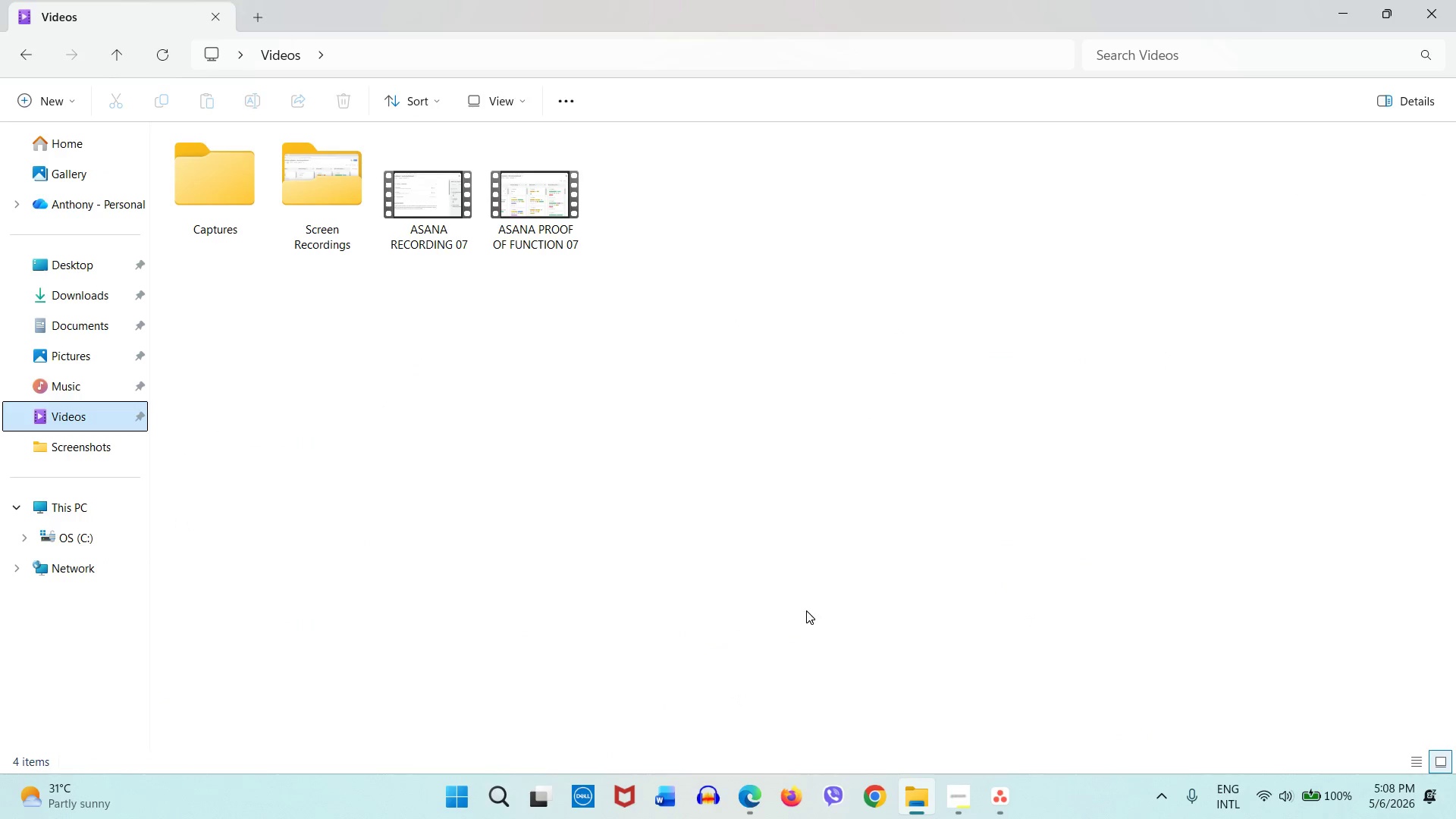 
left_click([800, 598])
 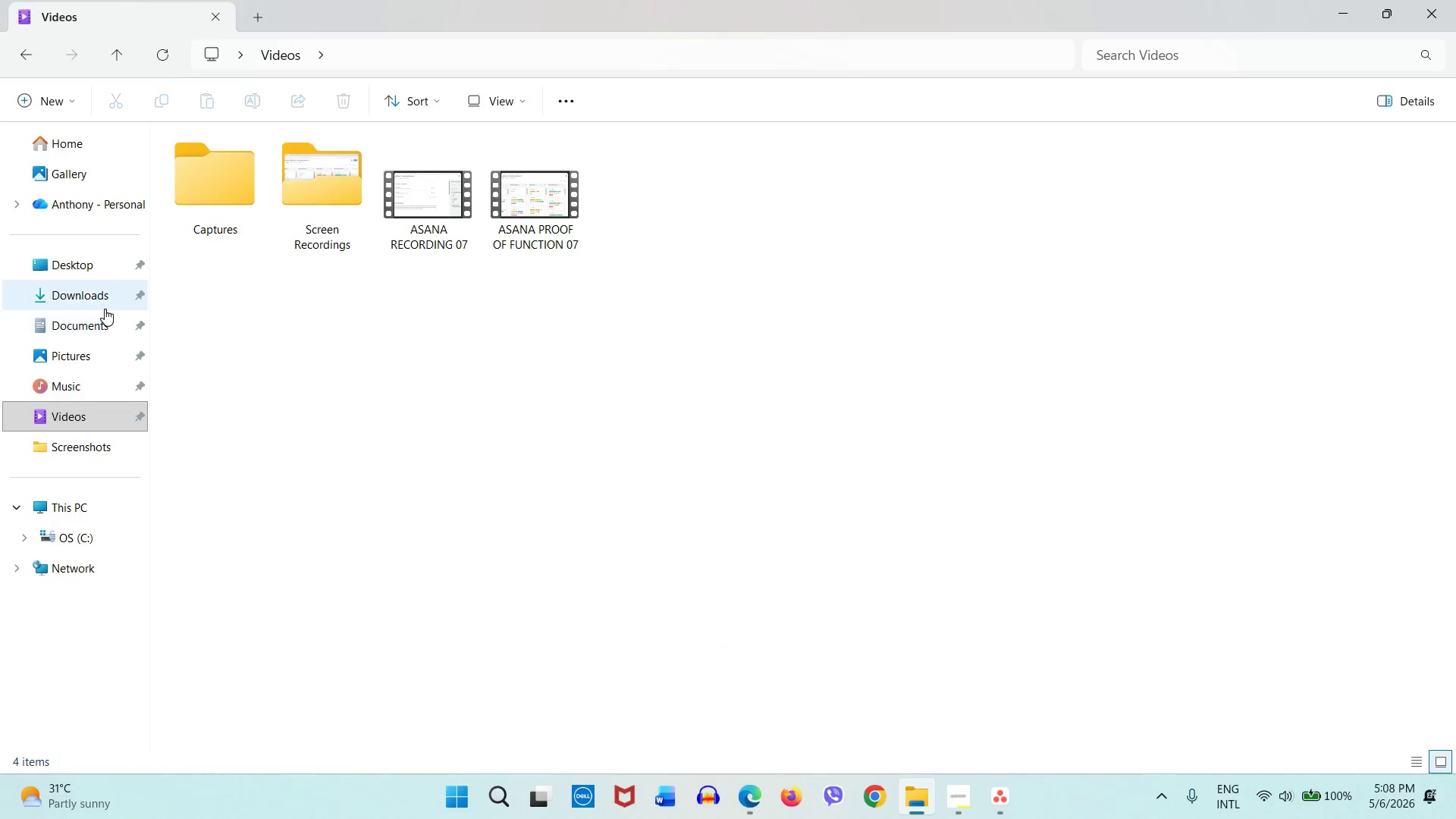 
left_click([105, 309])
 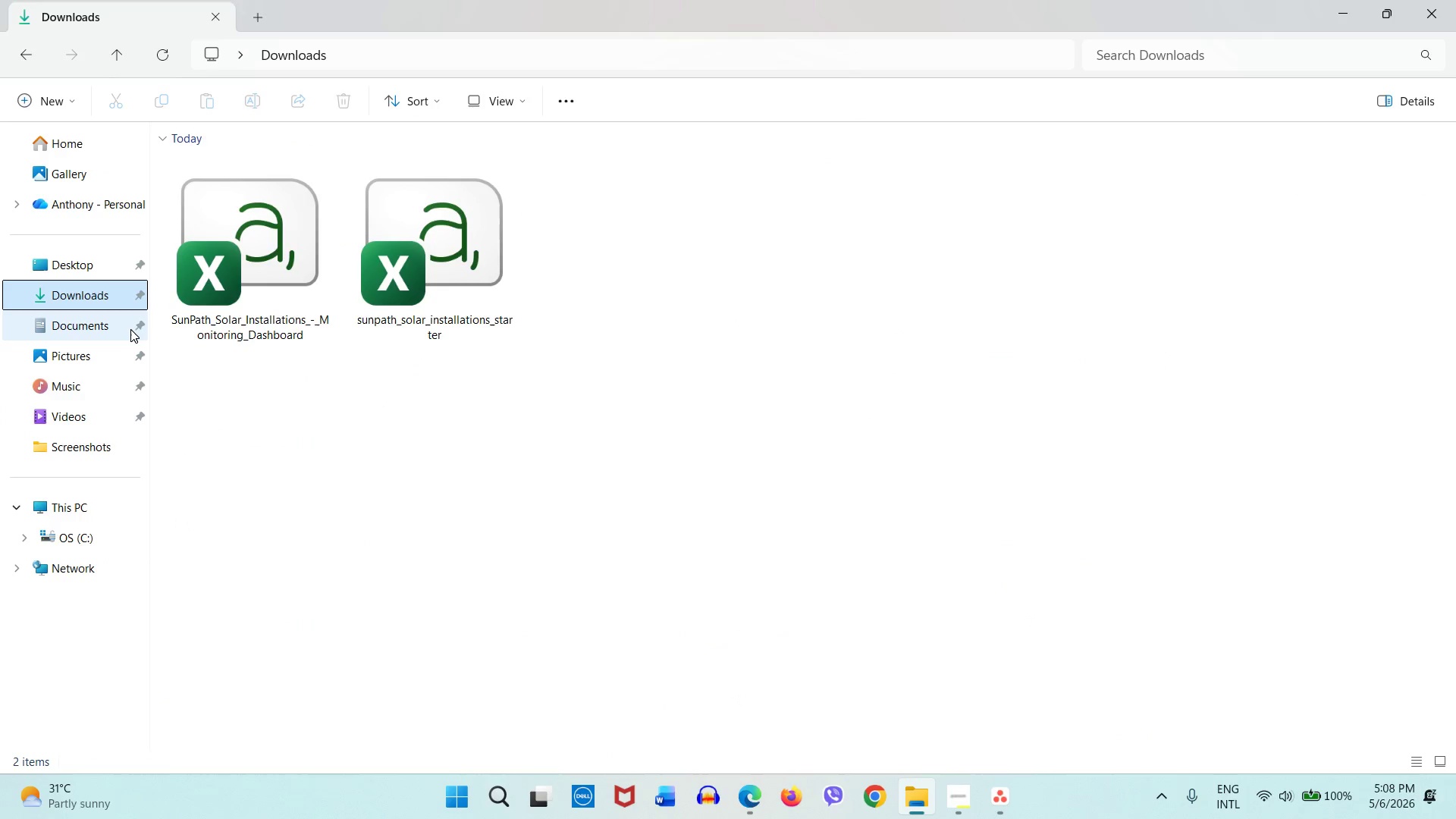 
left_click([100, 329])
 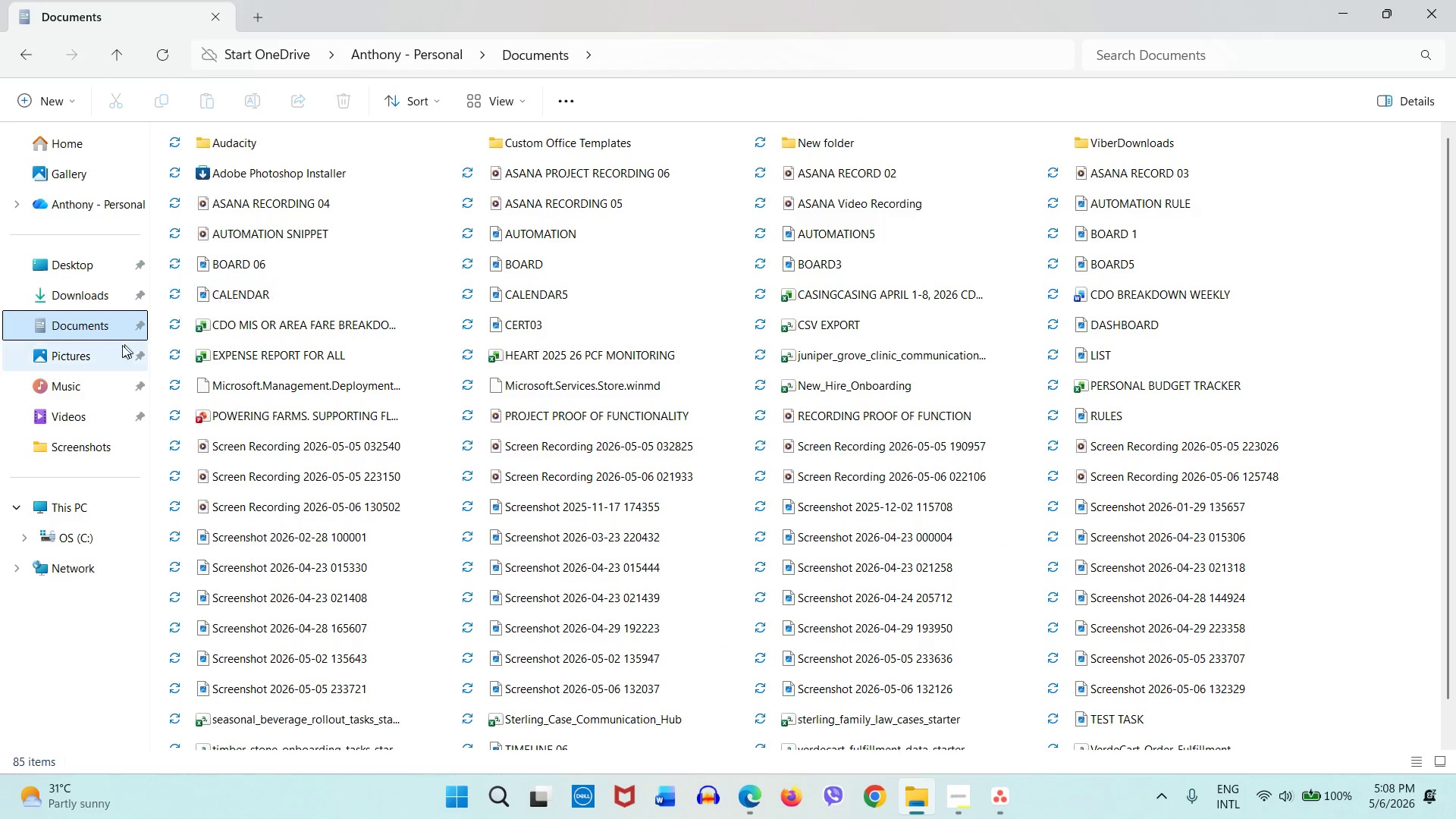 
left_click([102, 357])
 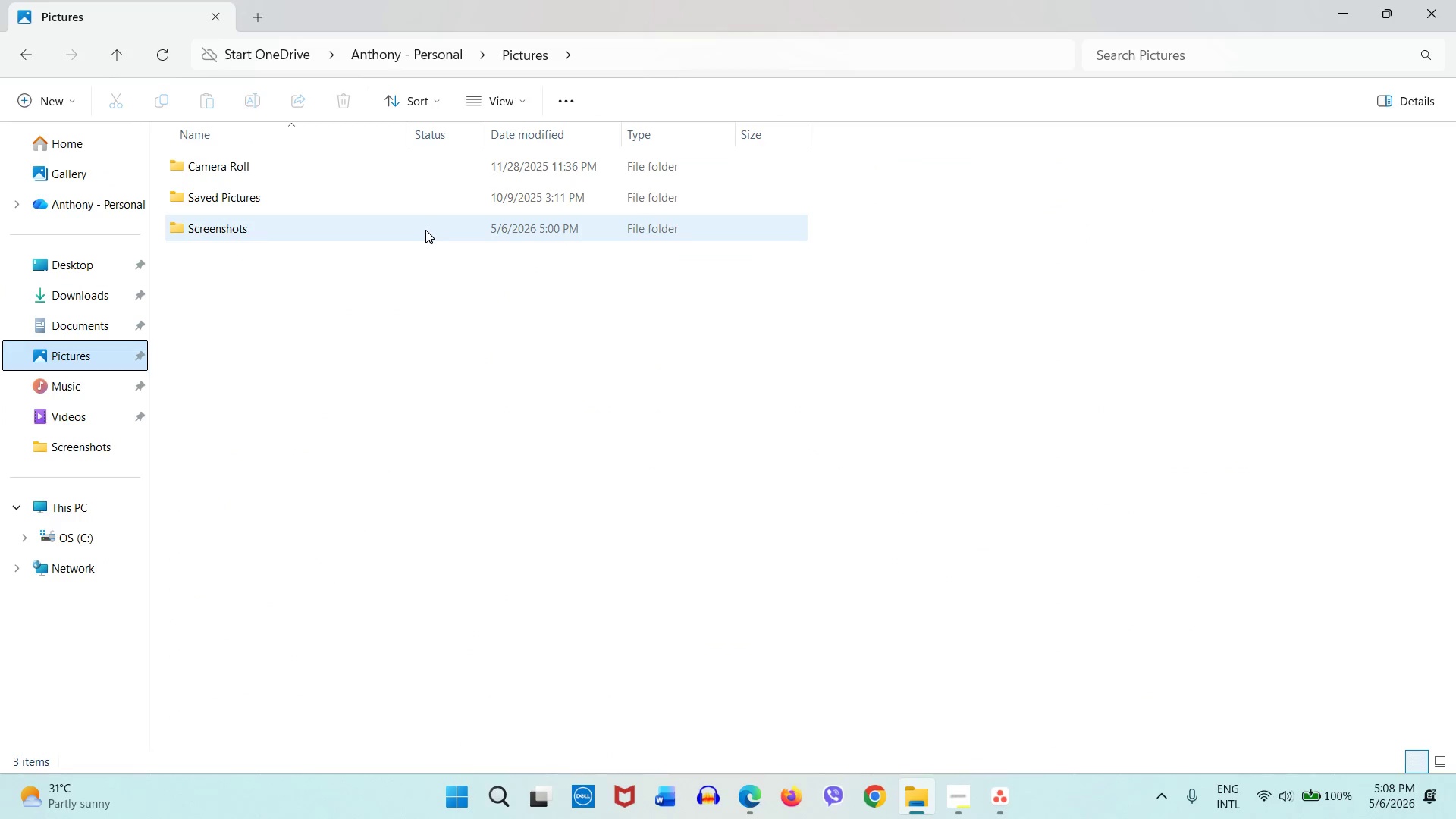 
double_click([425, 230])
 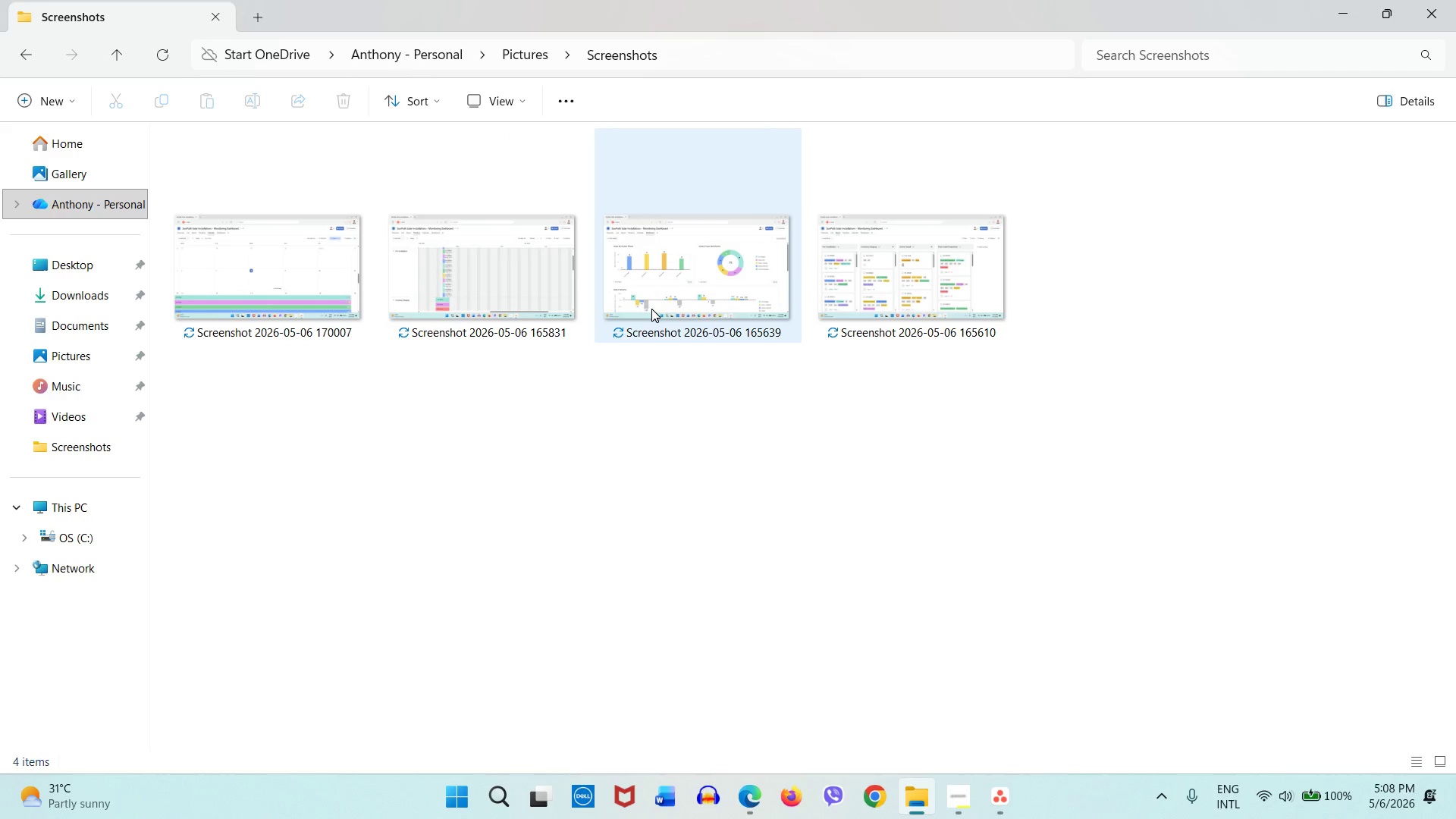 
right_click([885, 312])
 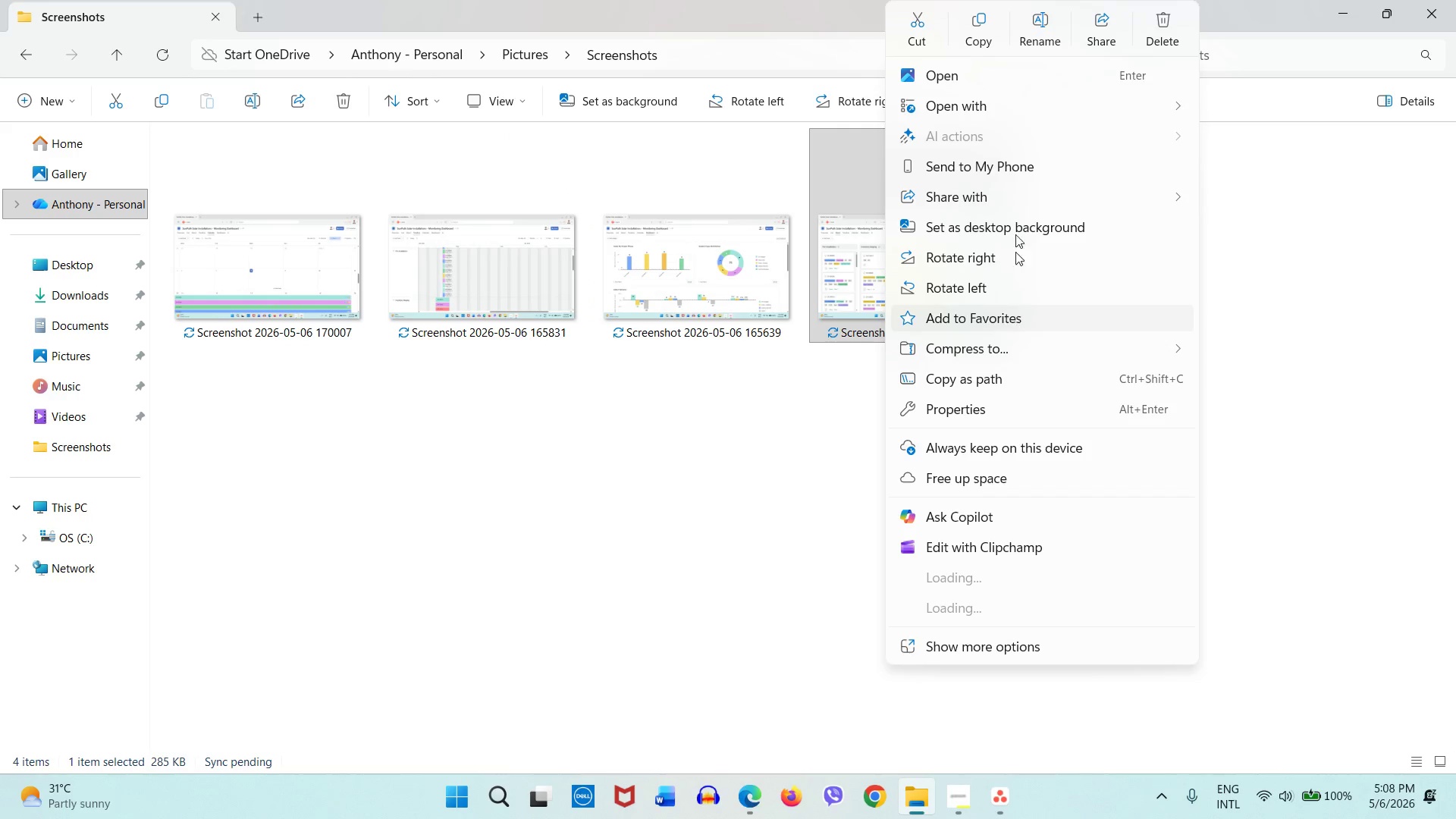 
left_click([1042, 25])
 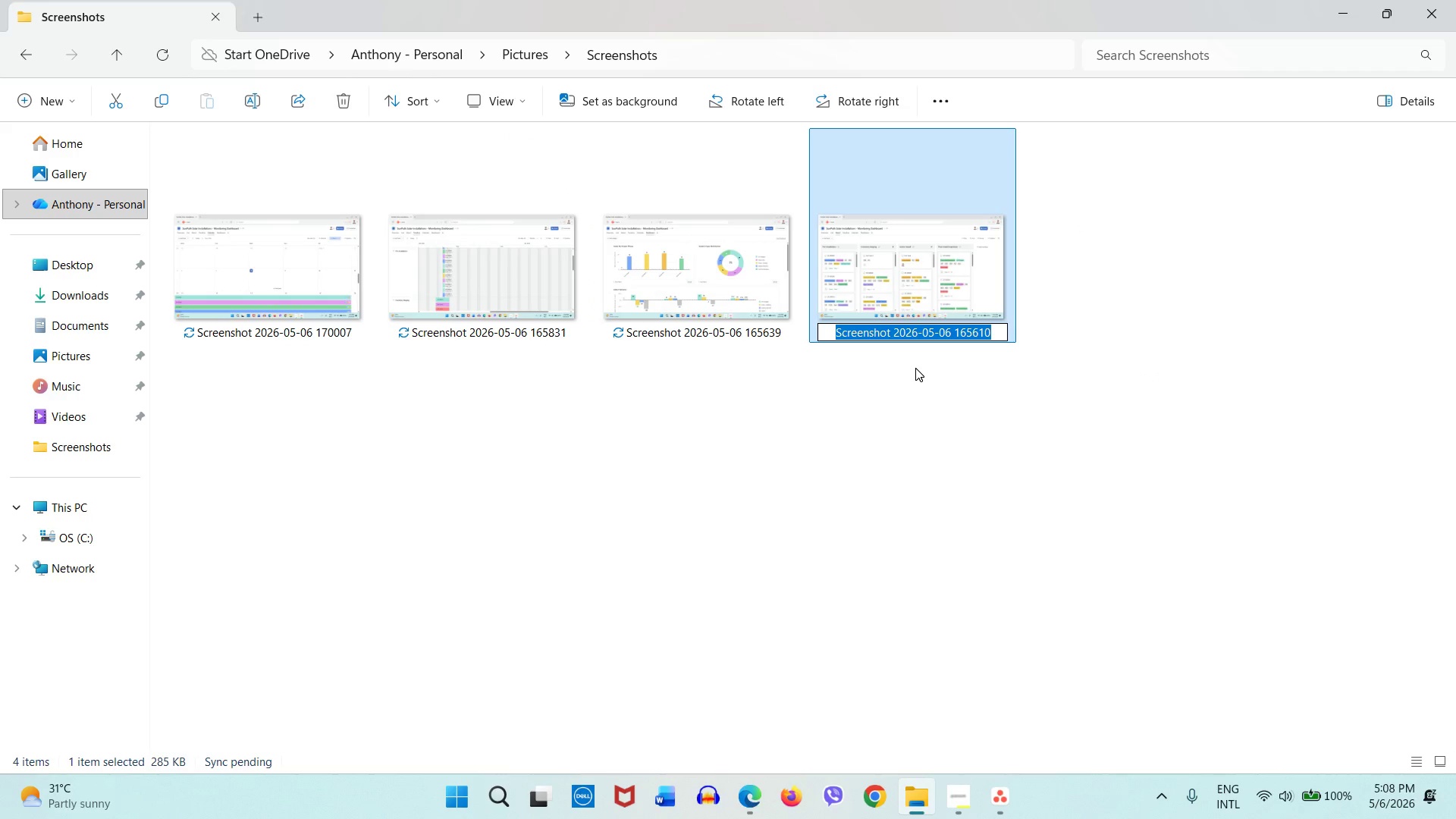 
wait(10.11)
 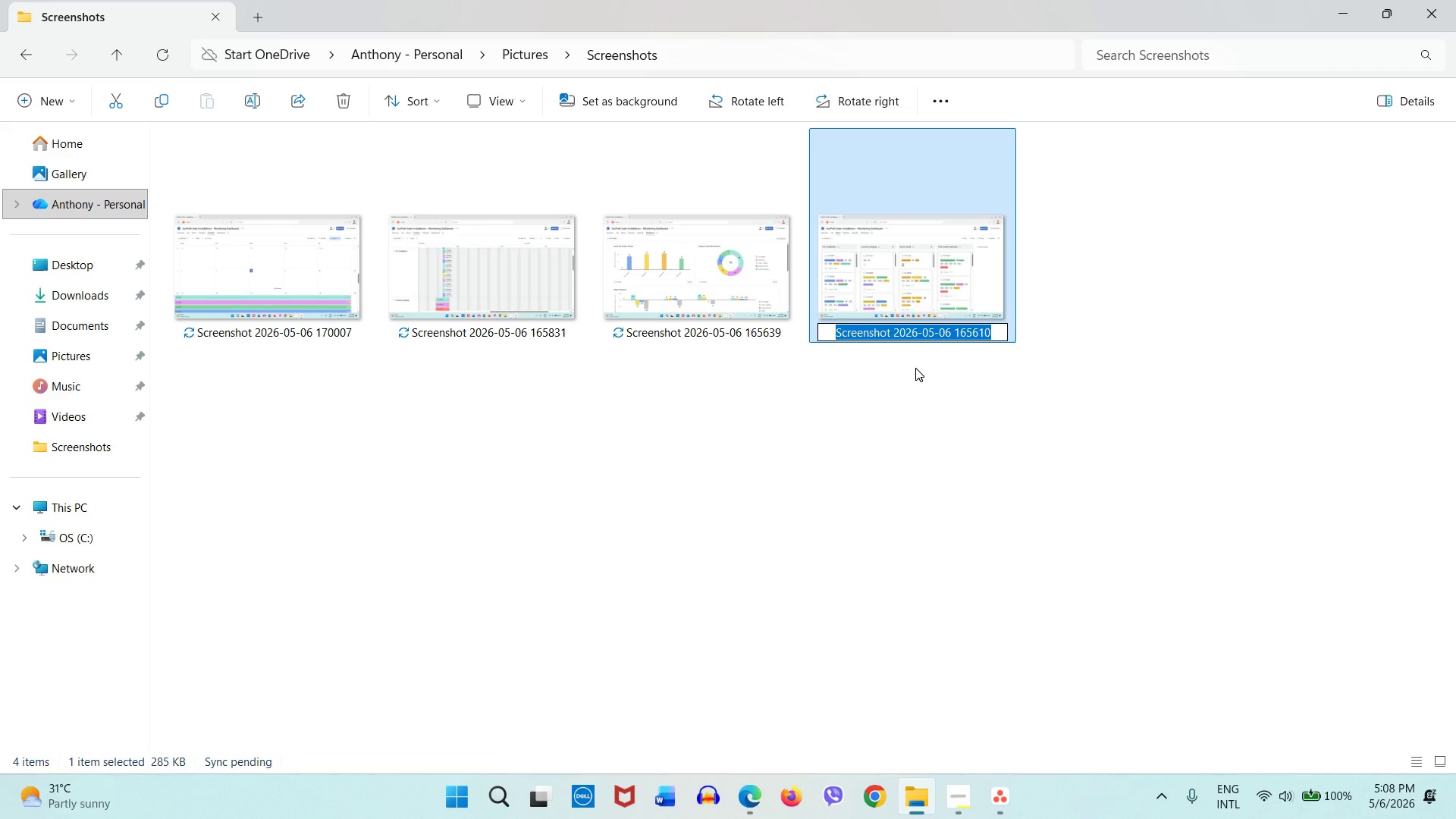 
type(asa)
key(Backspace)
key(Backspace)
key(Backspace)
key(Backspace)
type(PROJECT BOARD 07)
 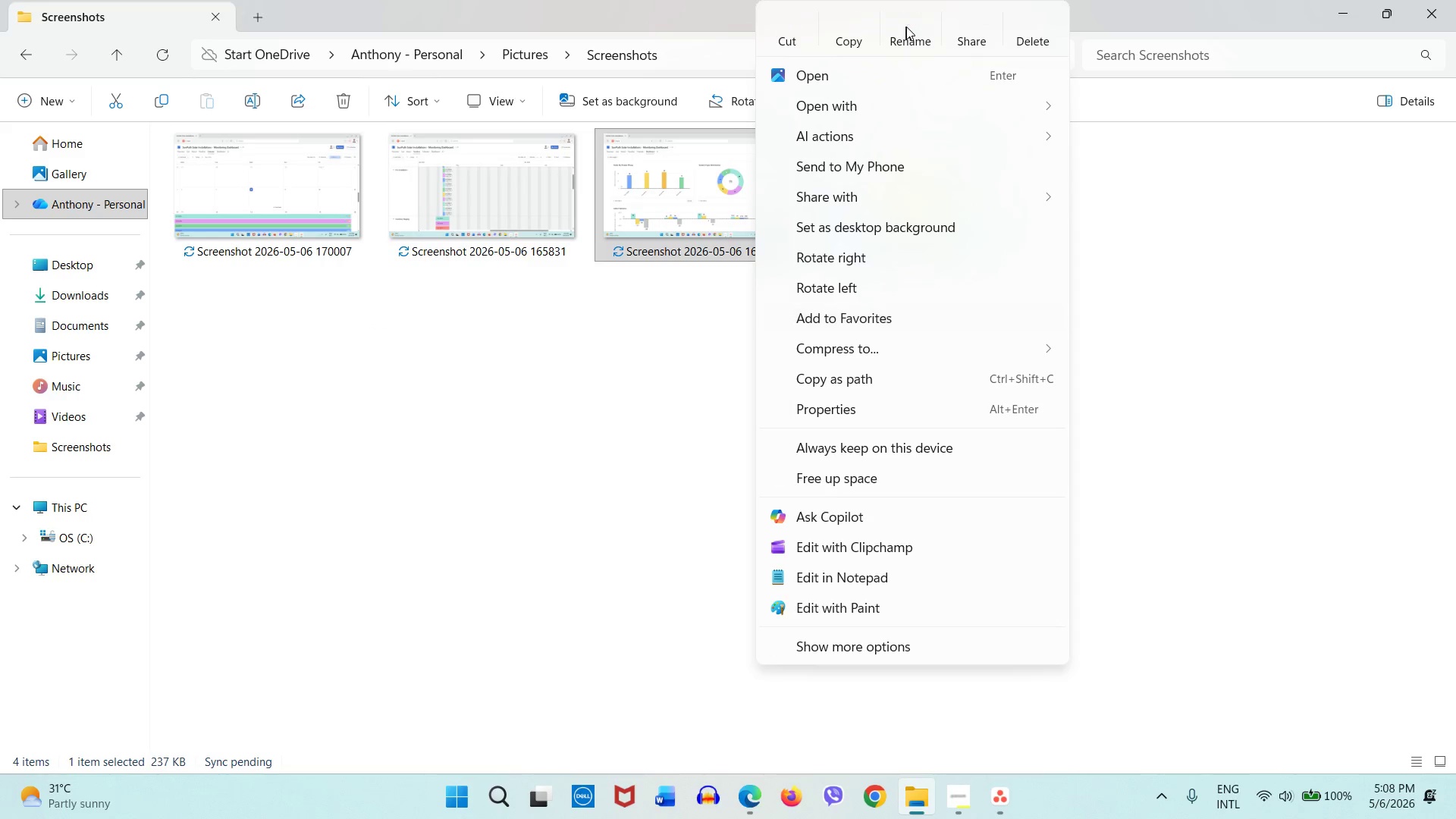 
wait(5.94)
 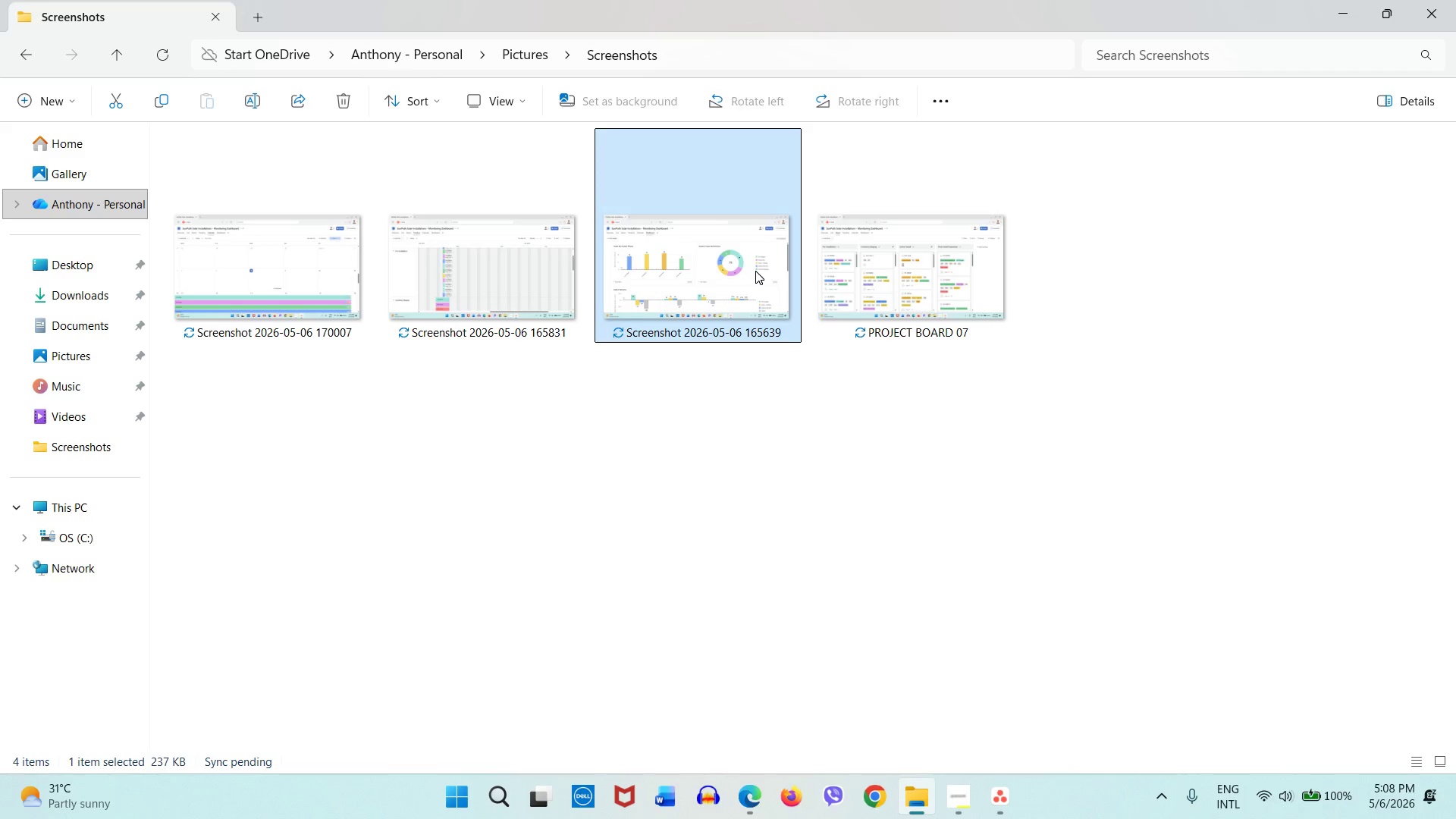 
left_click([906, 27])
 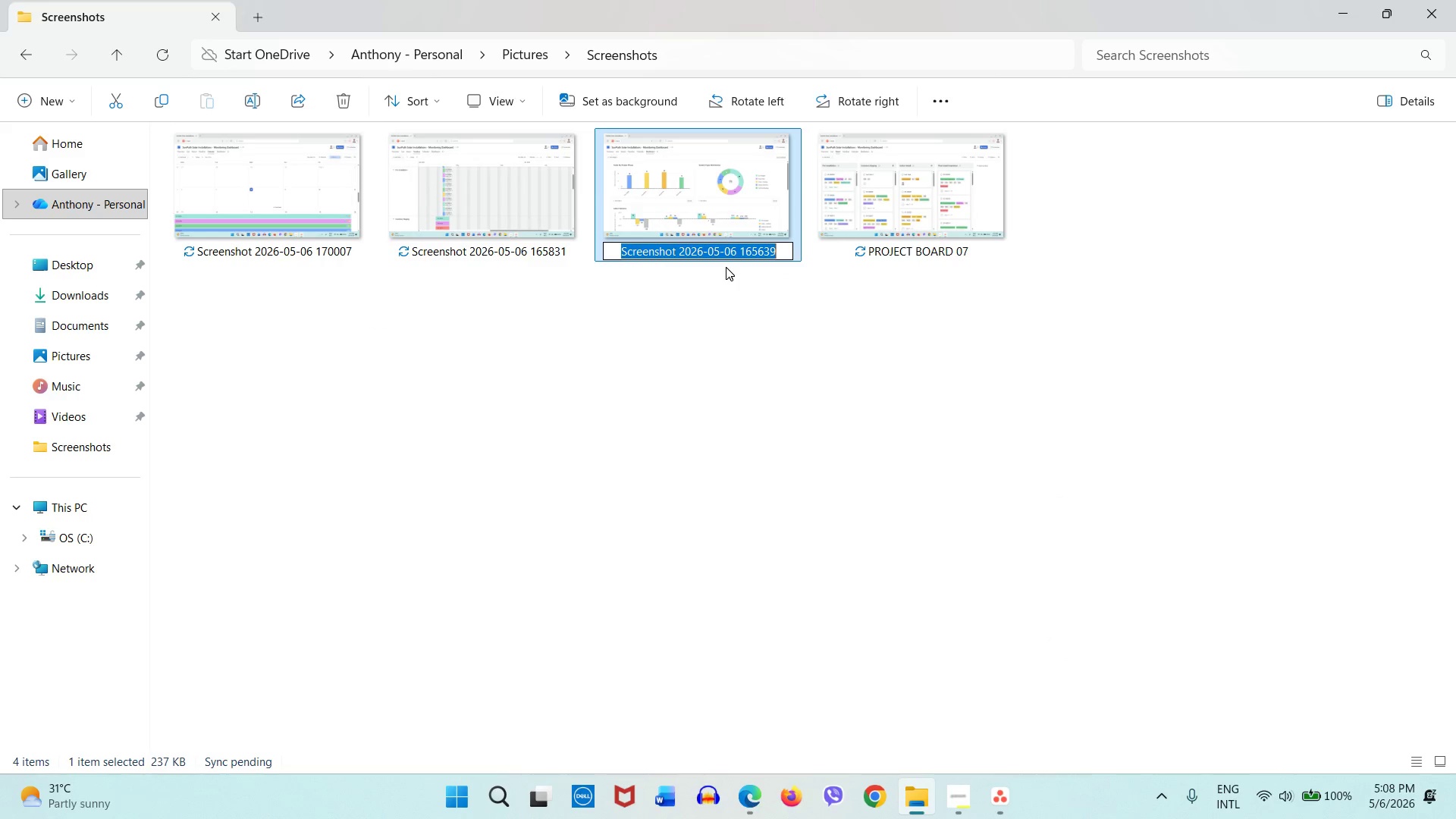 
type(PROJECT)
 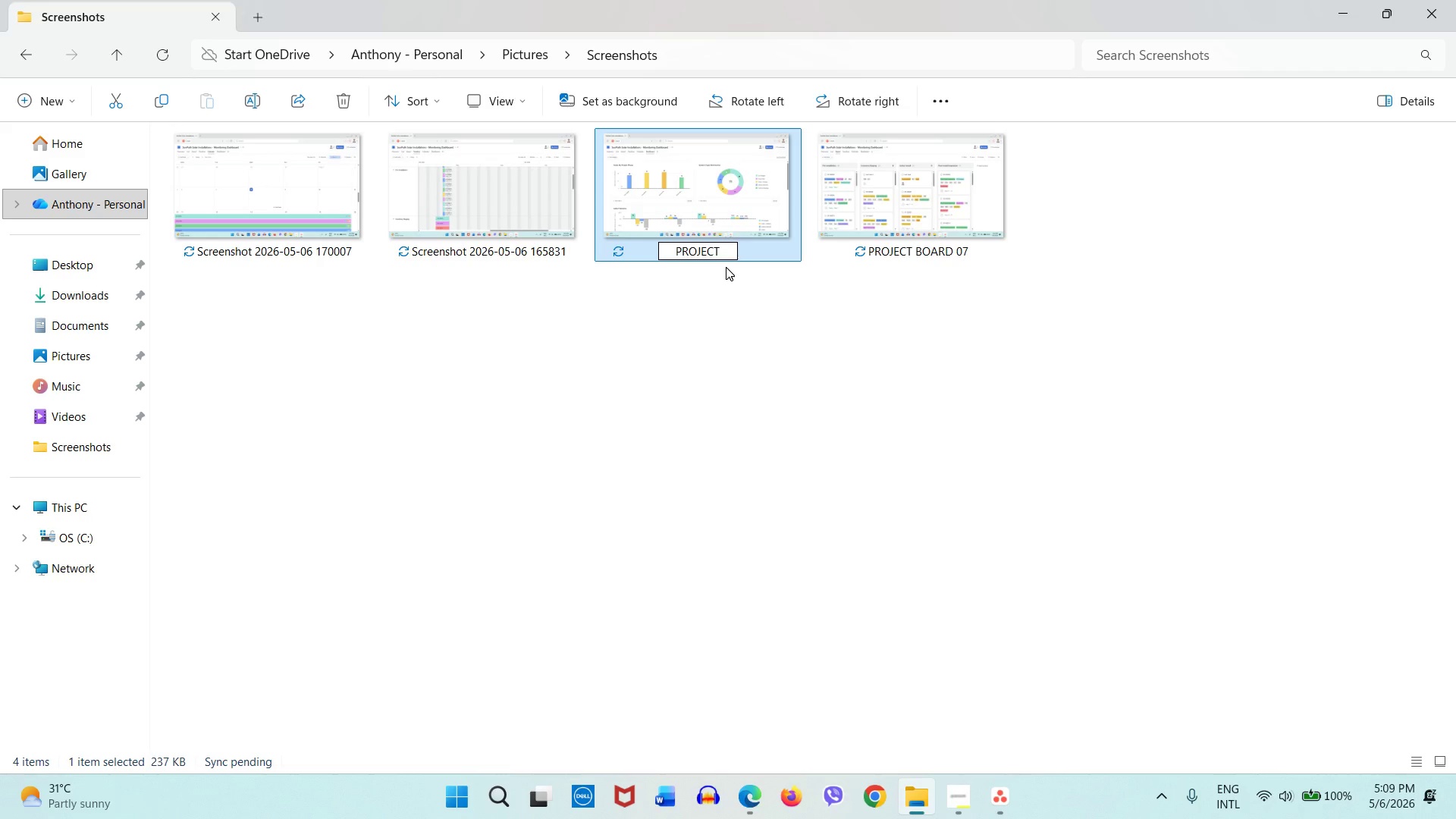 
type( F)
key(Backspace)
type(DASHBOARD 07)
 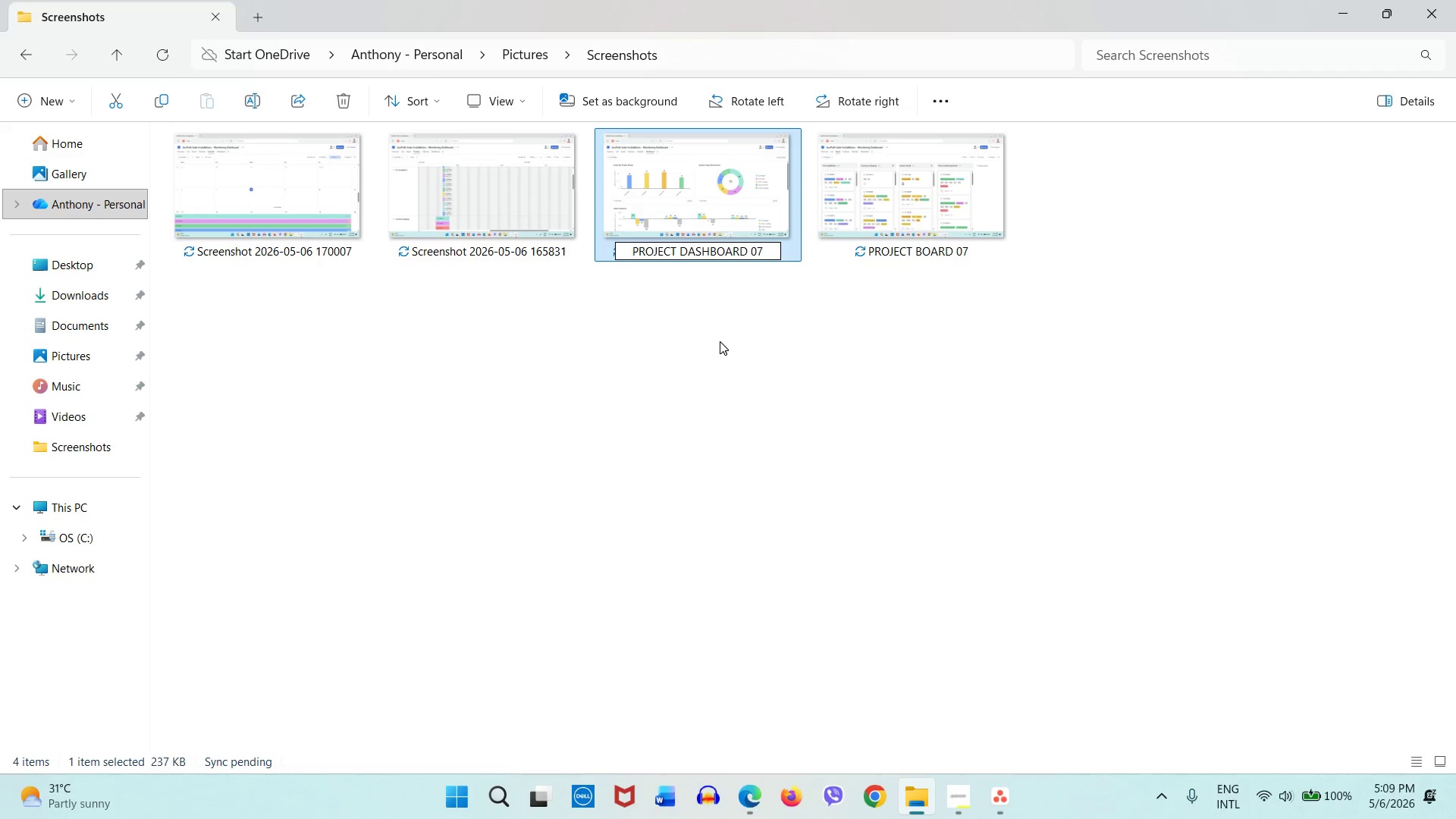 
left_click([720, 341])
 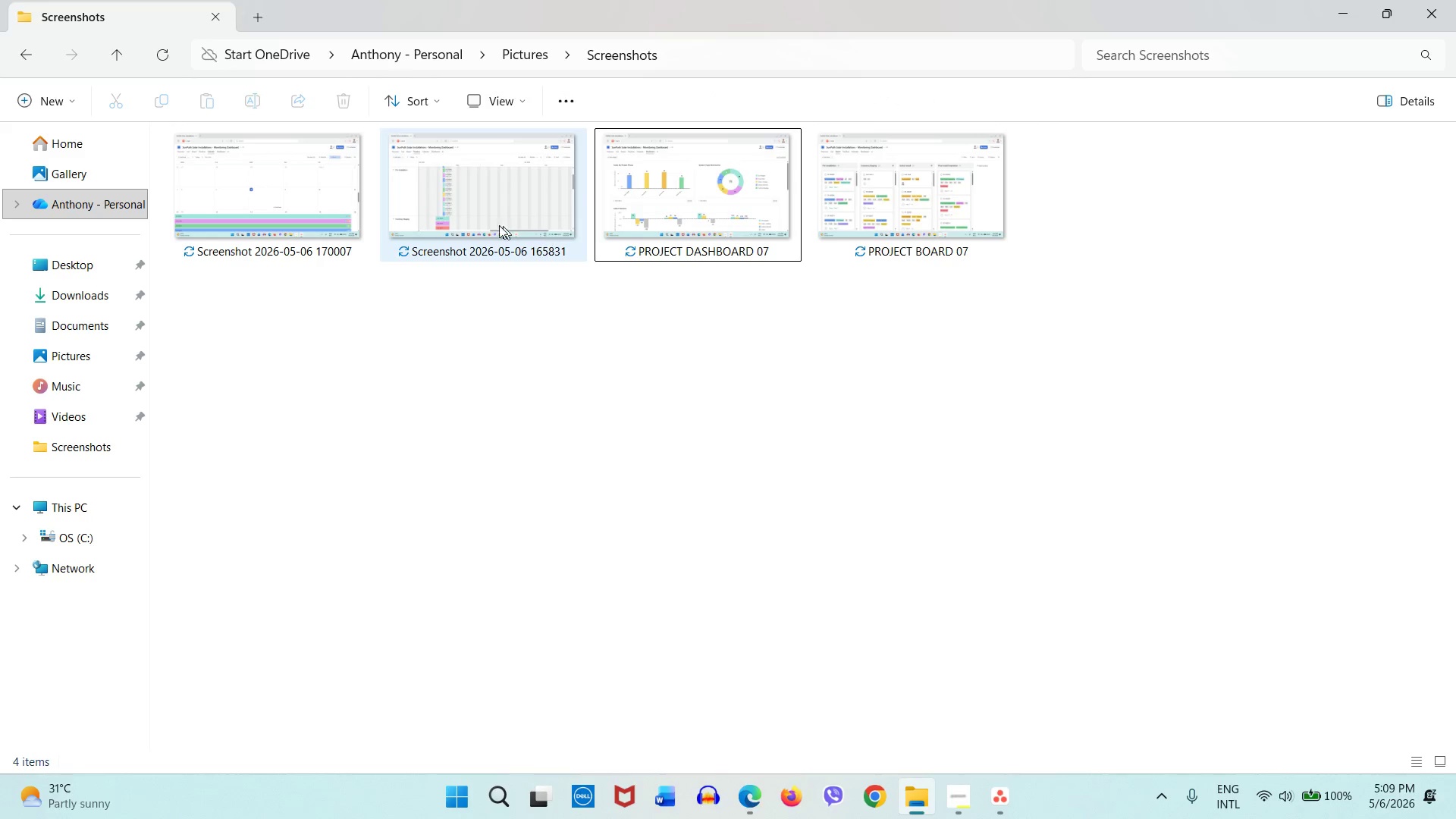 
right_click([488, 222])
 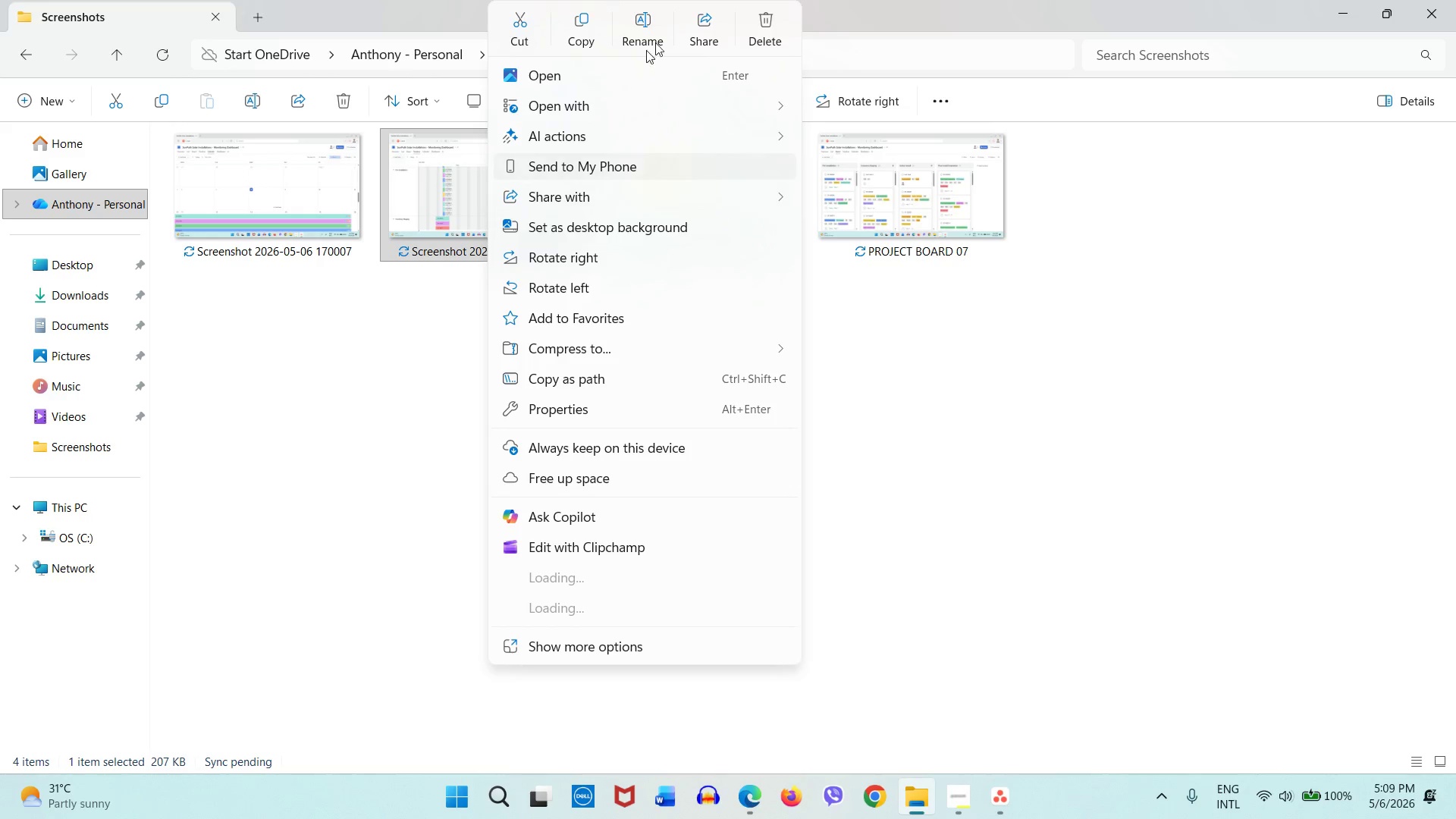 
left_click([658, 35])
 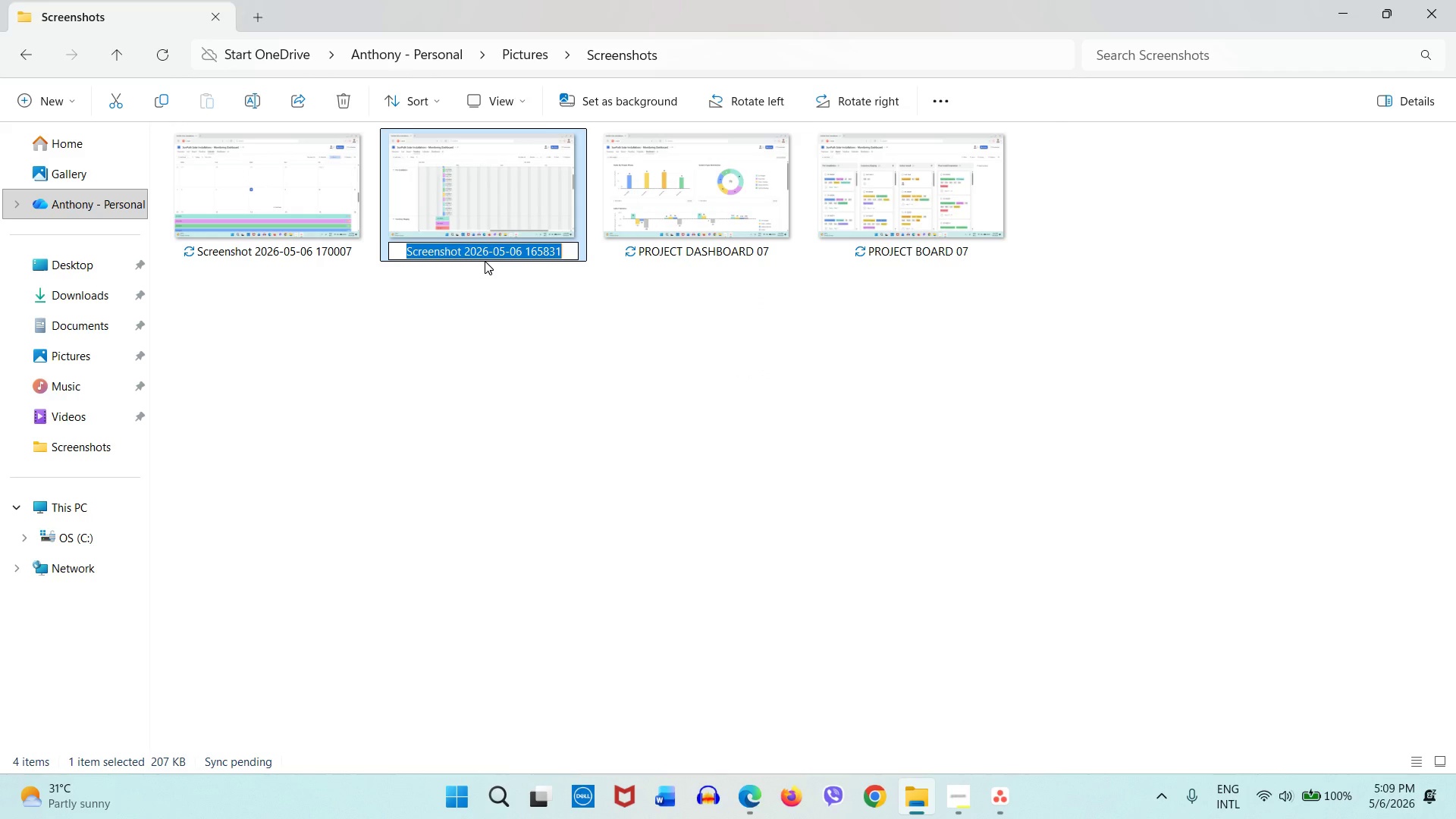 
wait(8.95)
 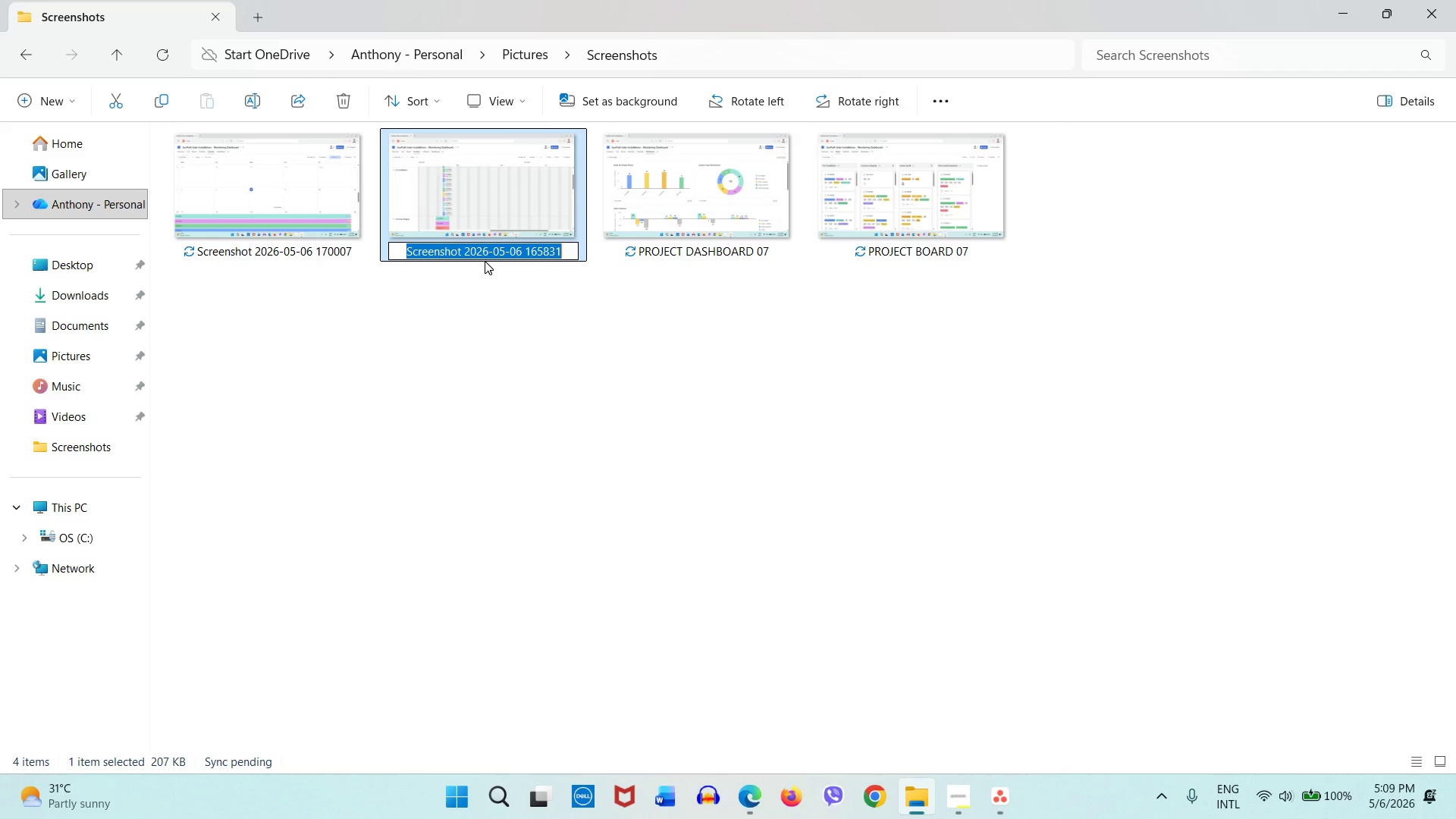 
type(PROJECT )
 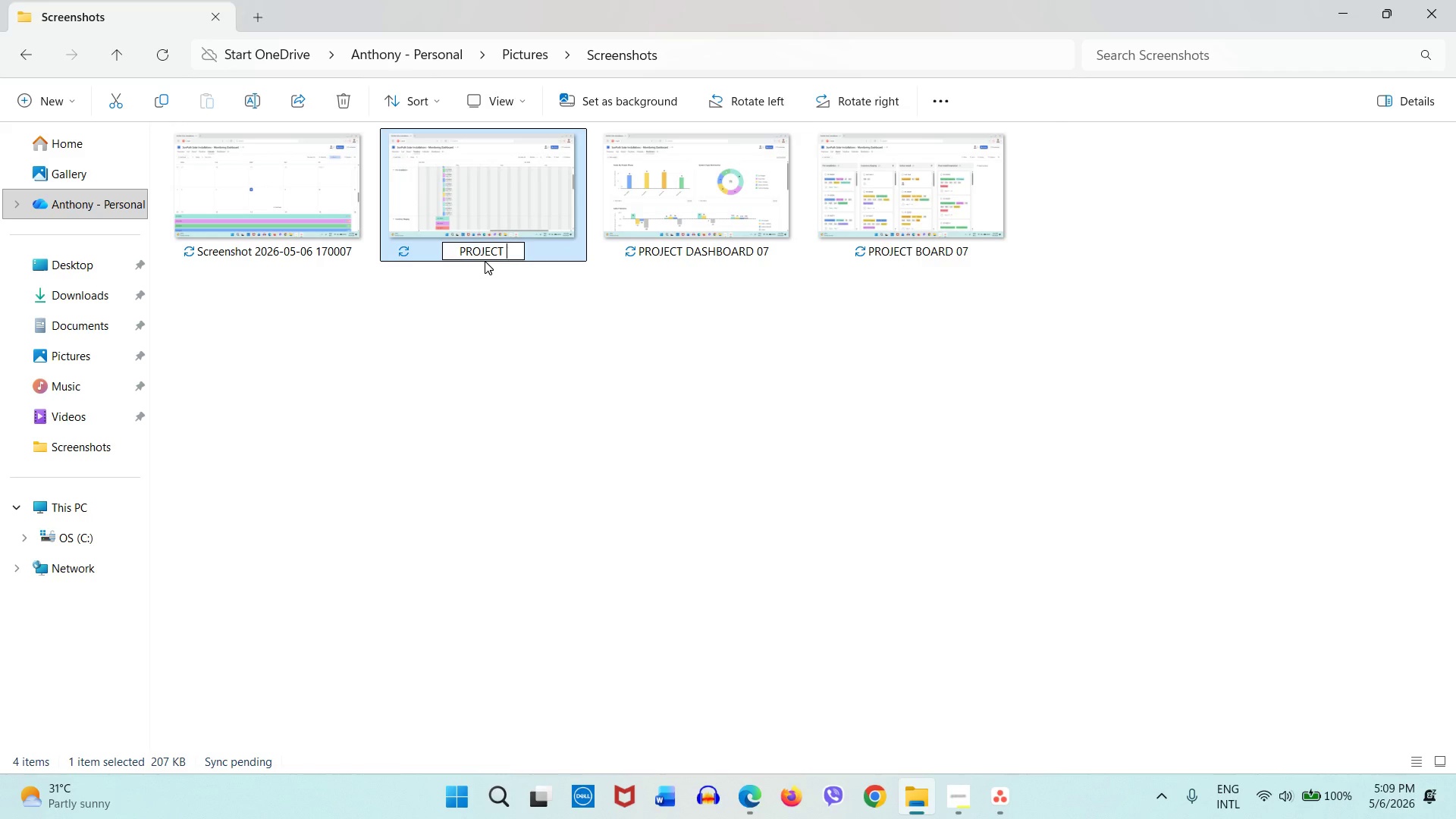 
wait(10.95)
 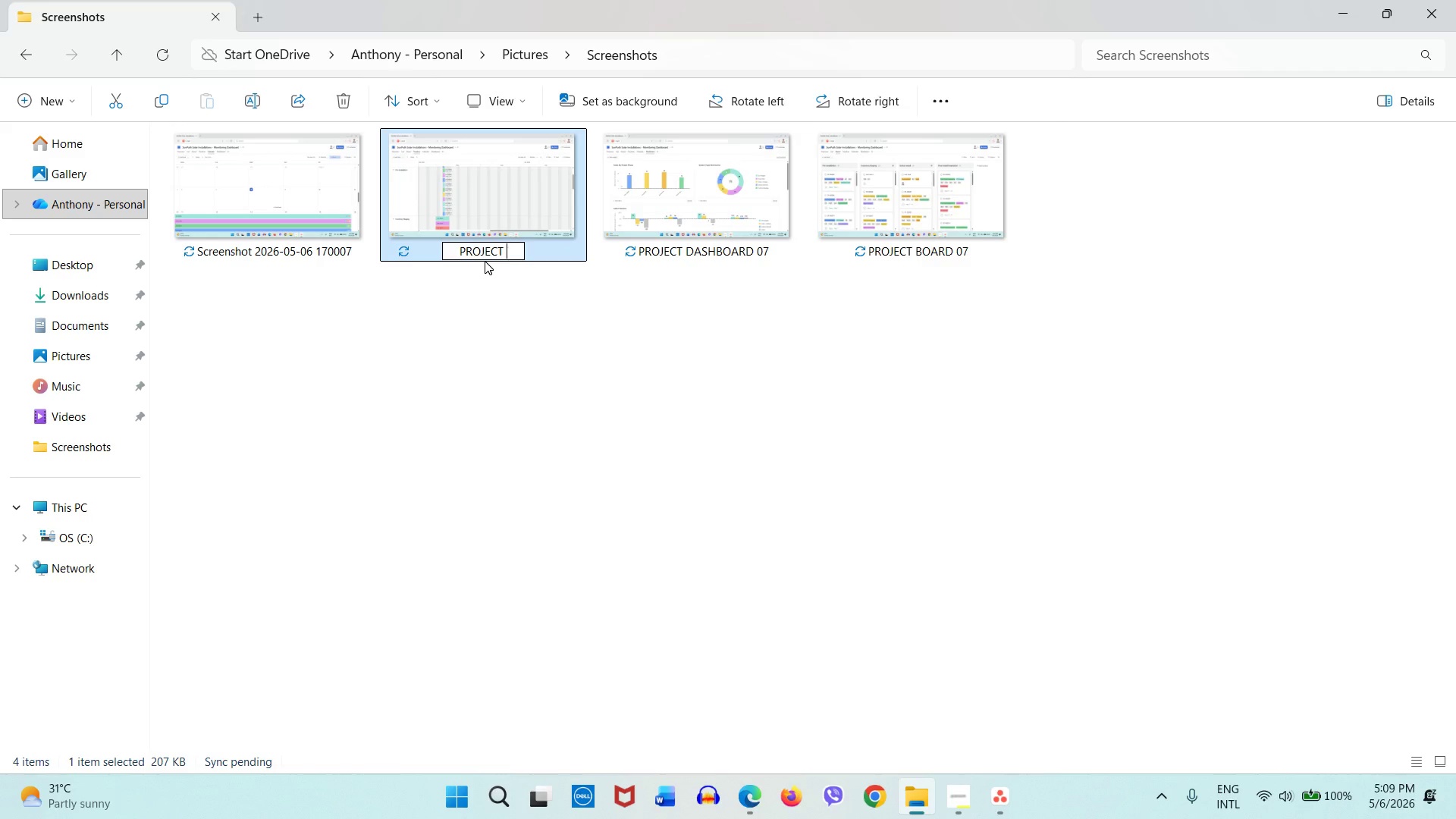 
type(TIMELINE 07)
 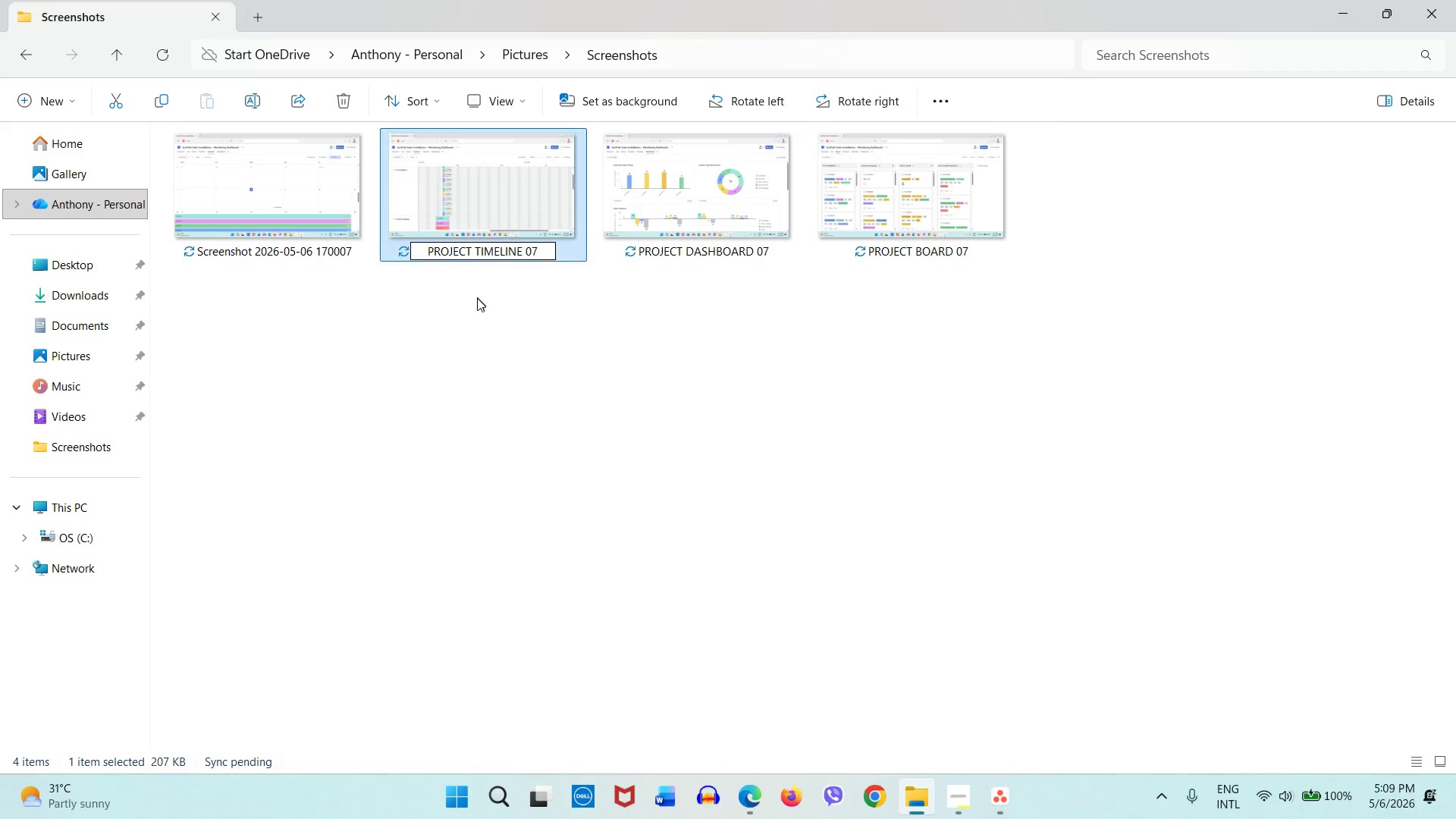 
left_click([477, 298])
 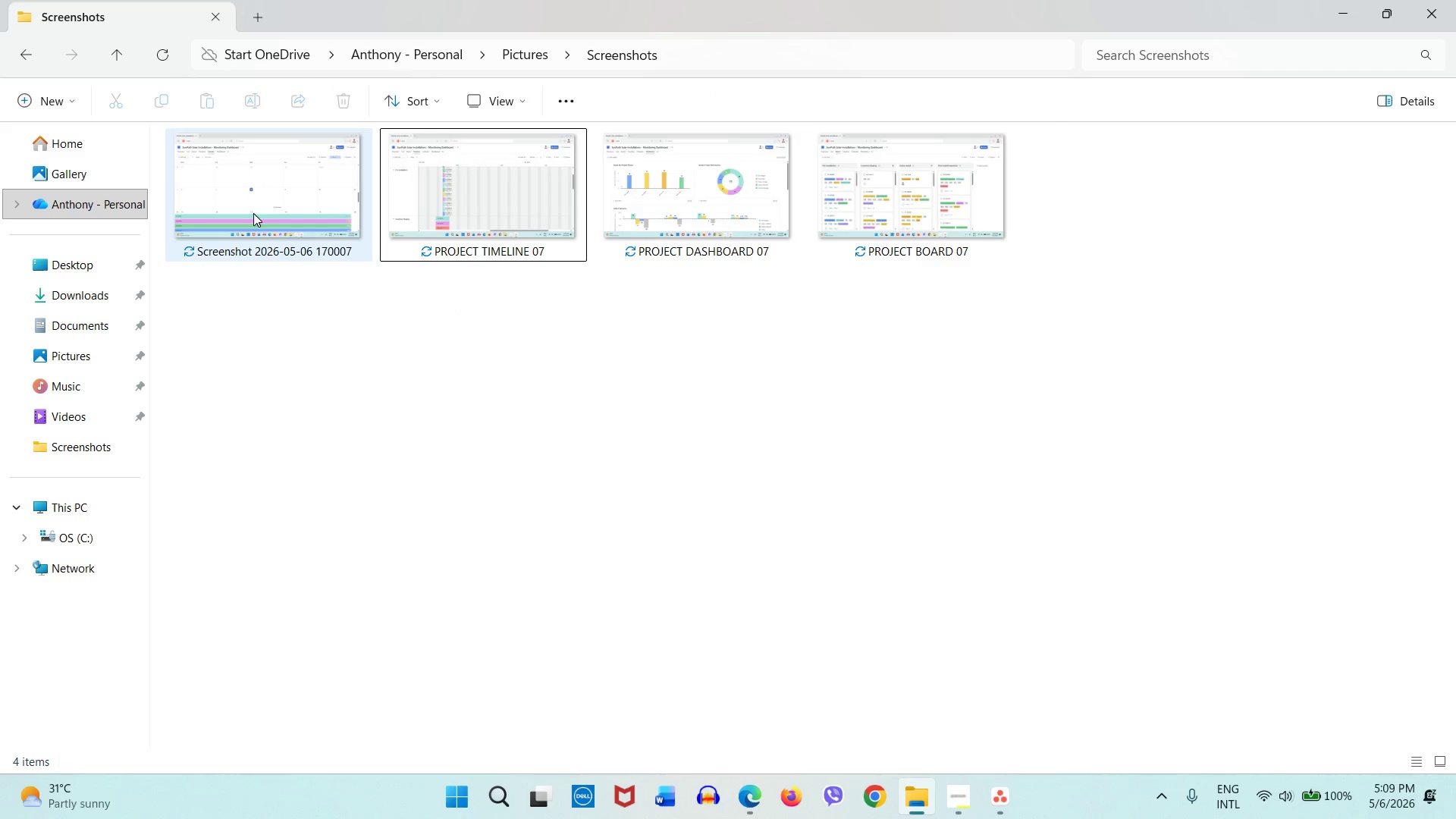 
right_click([279, 195])
 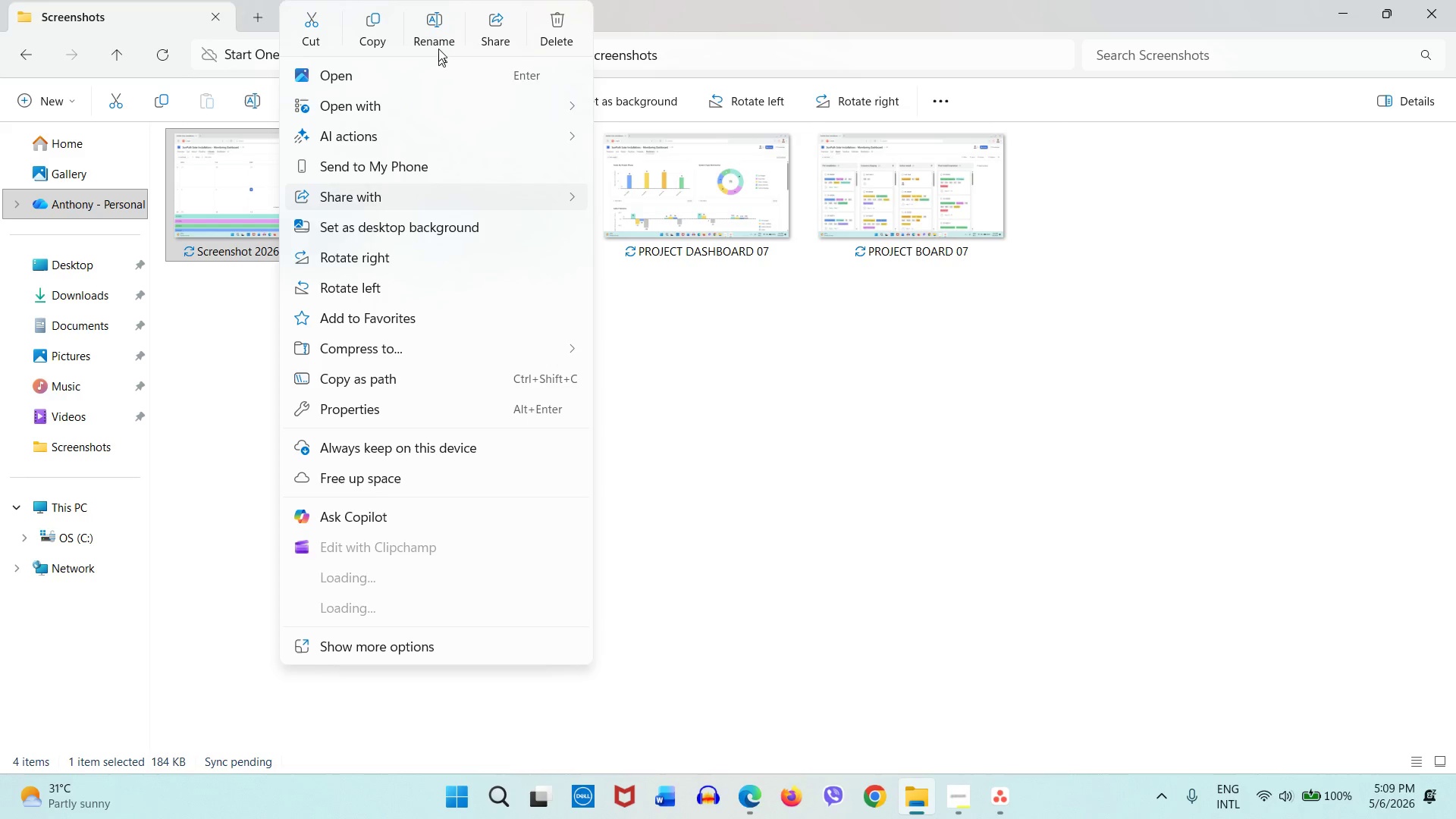 
left_click([438, 36])
 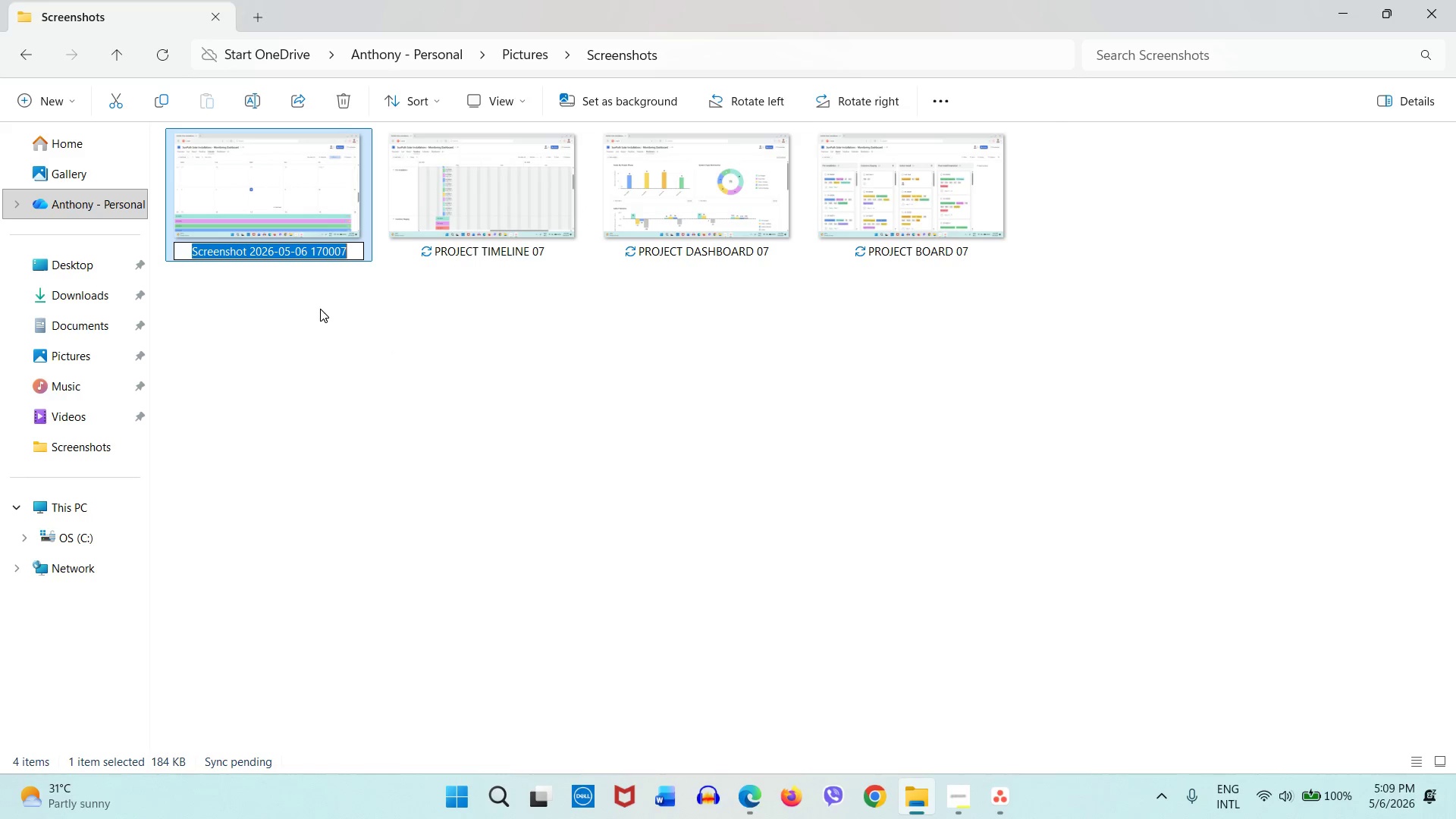 
type(PROJECT )
 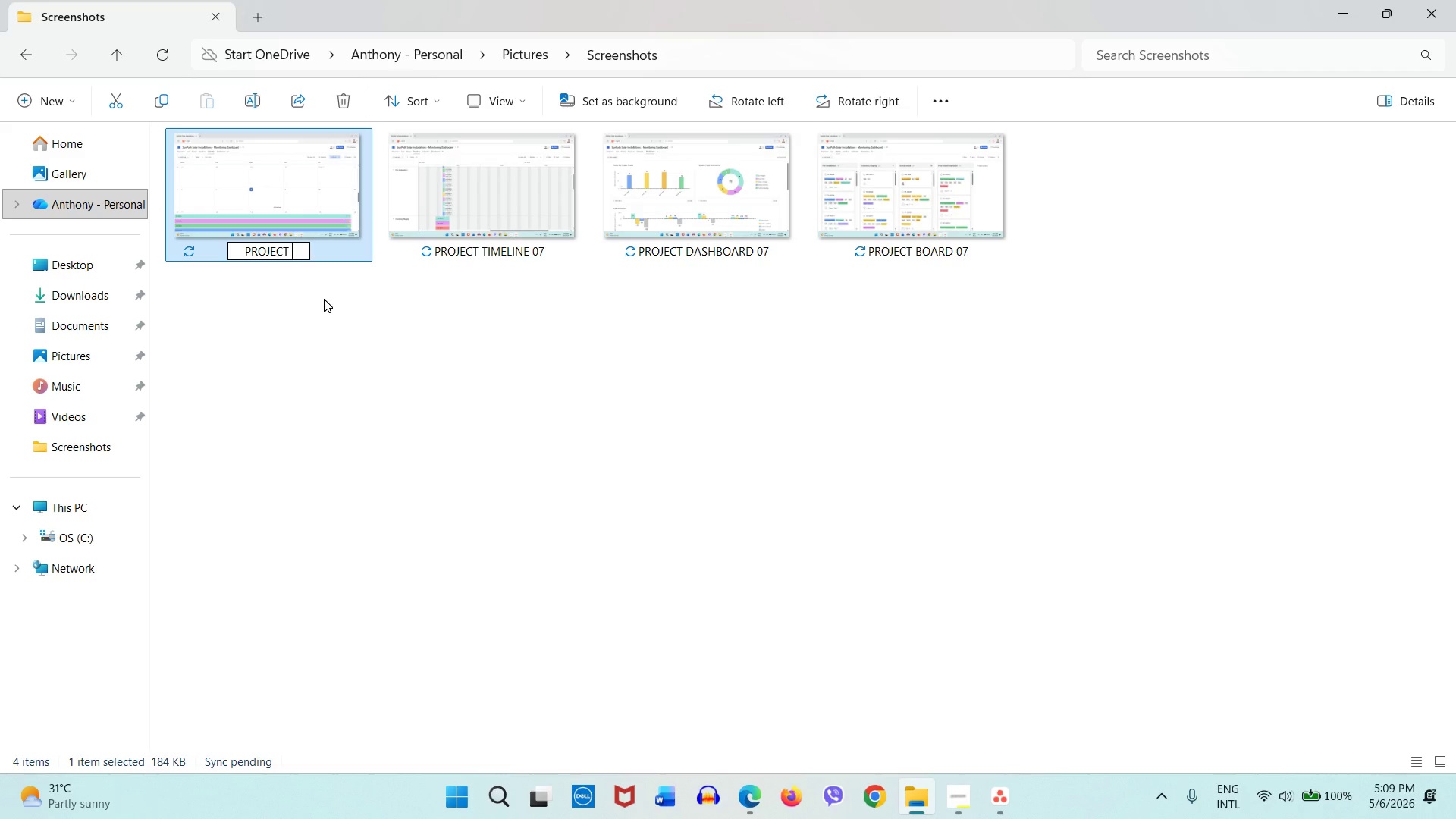 
wait(9.39)
 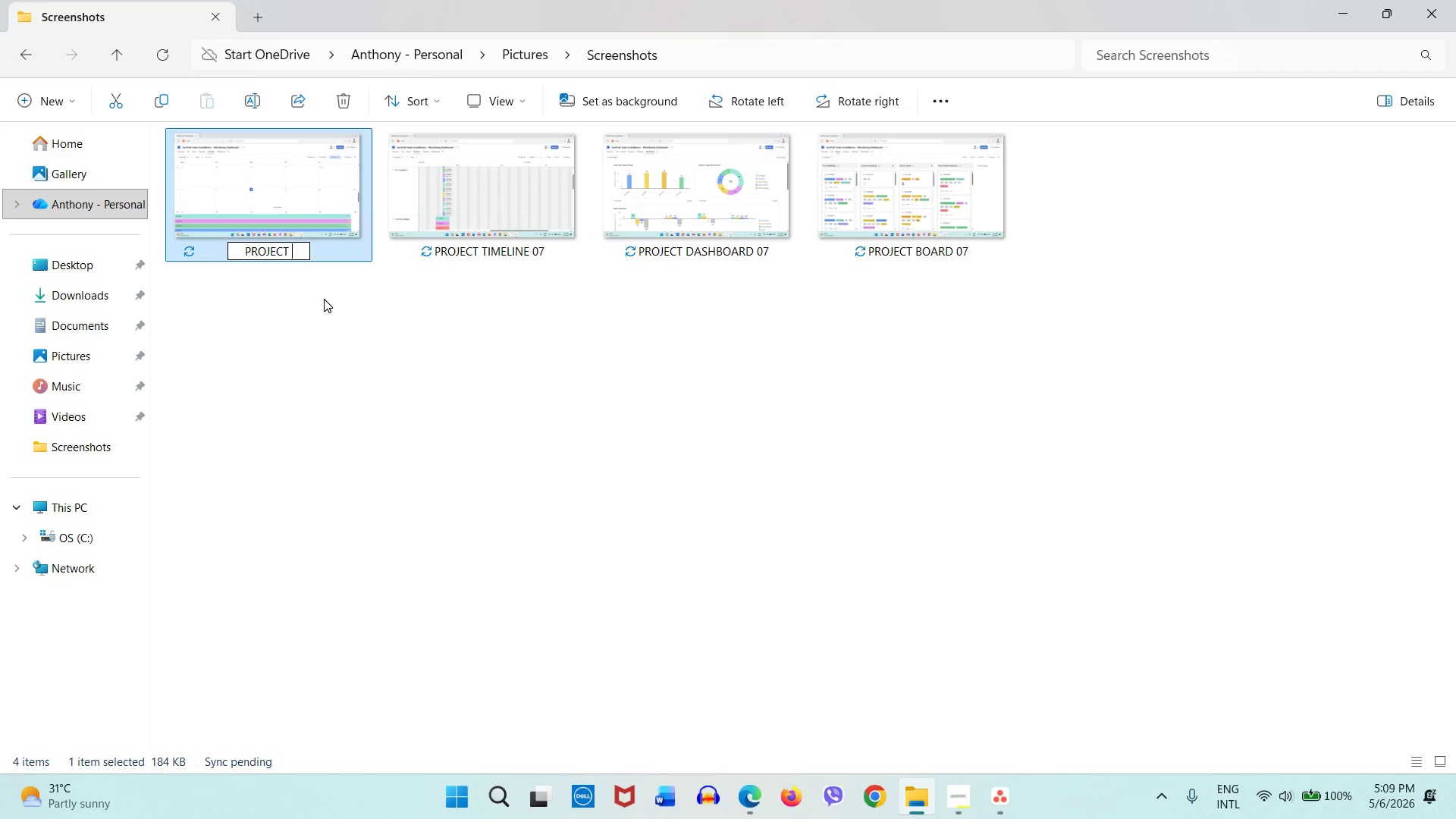 
type(CALENDAR 07)
 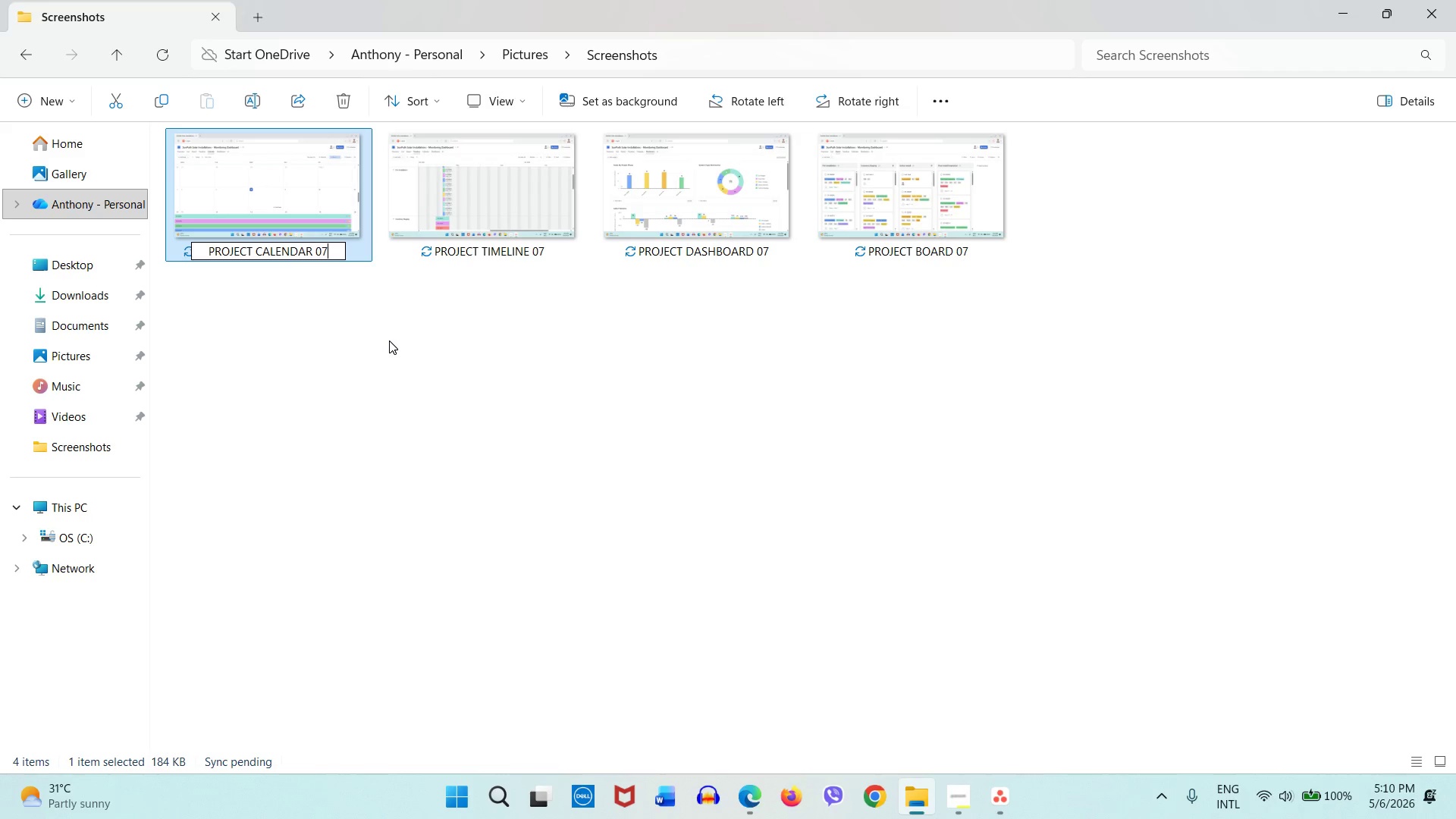 
left_click([389, 340])
 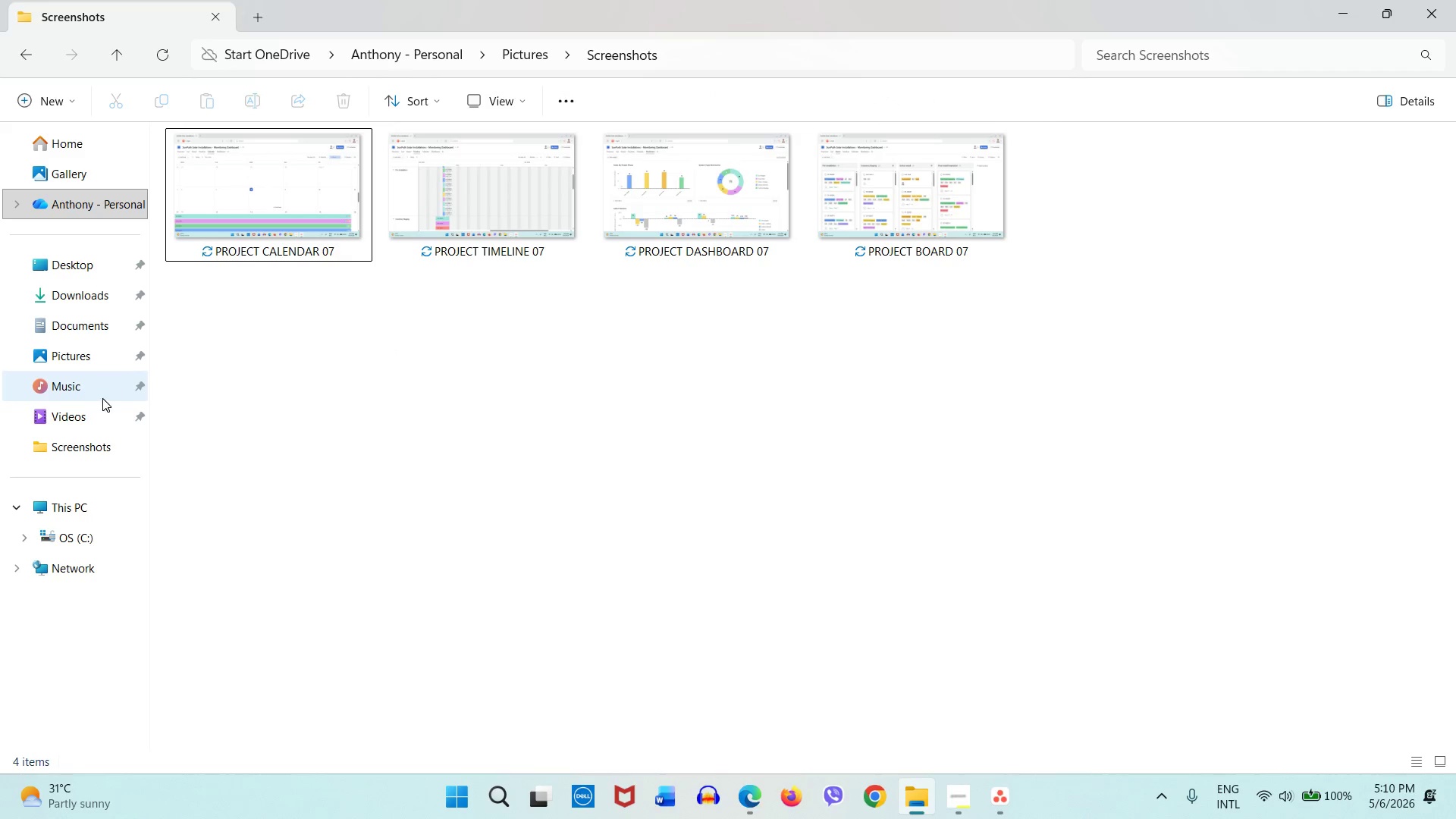 